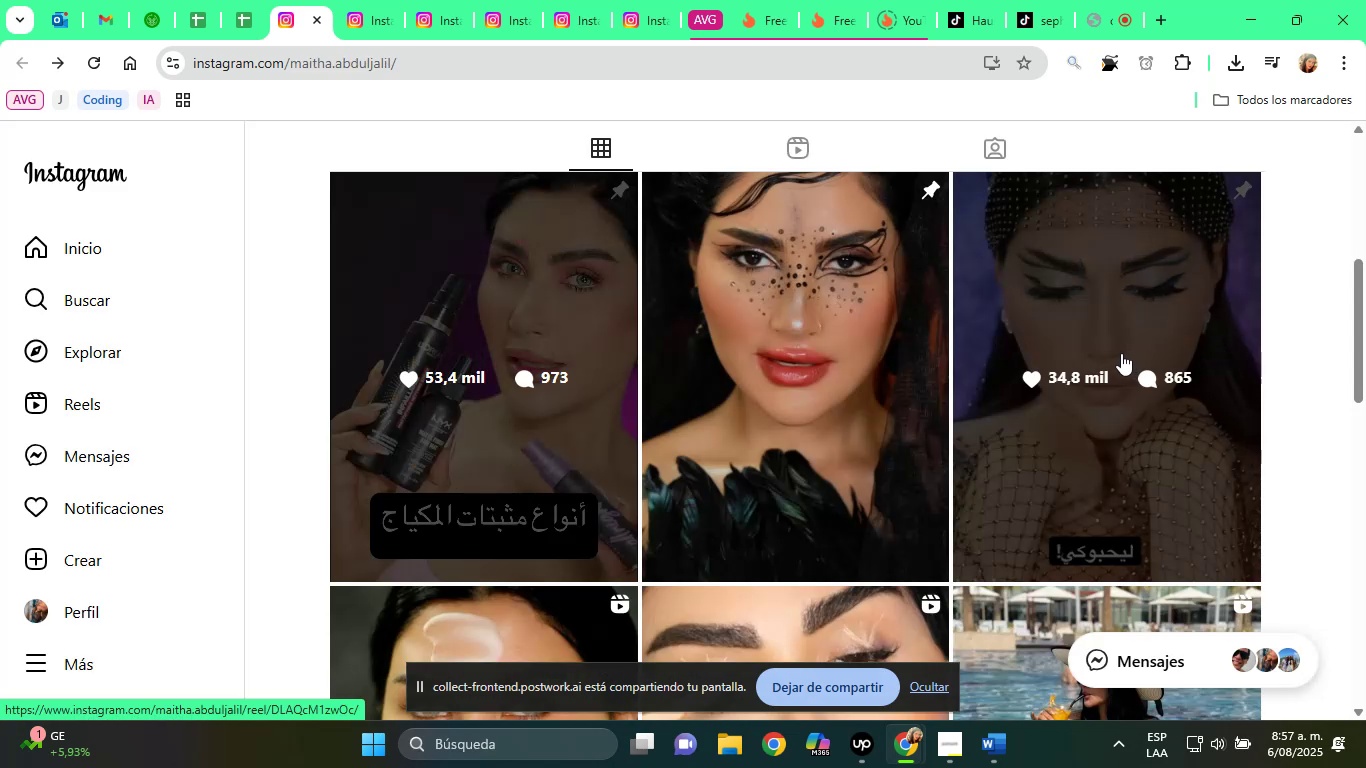 
wait(7.97)
 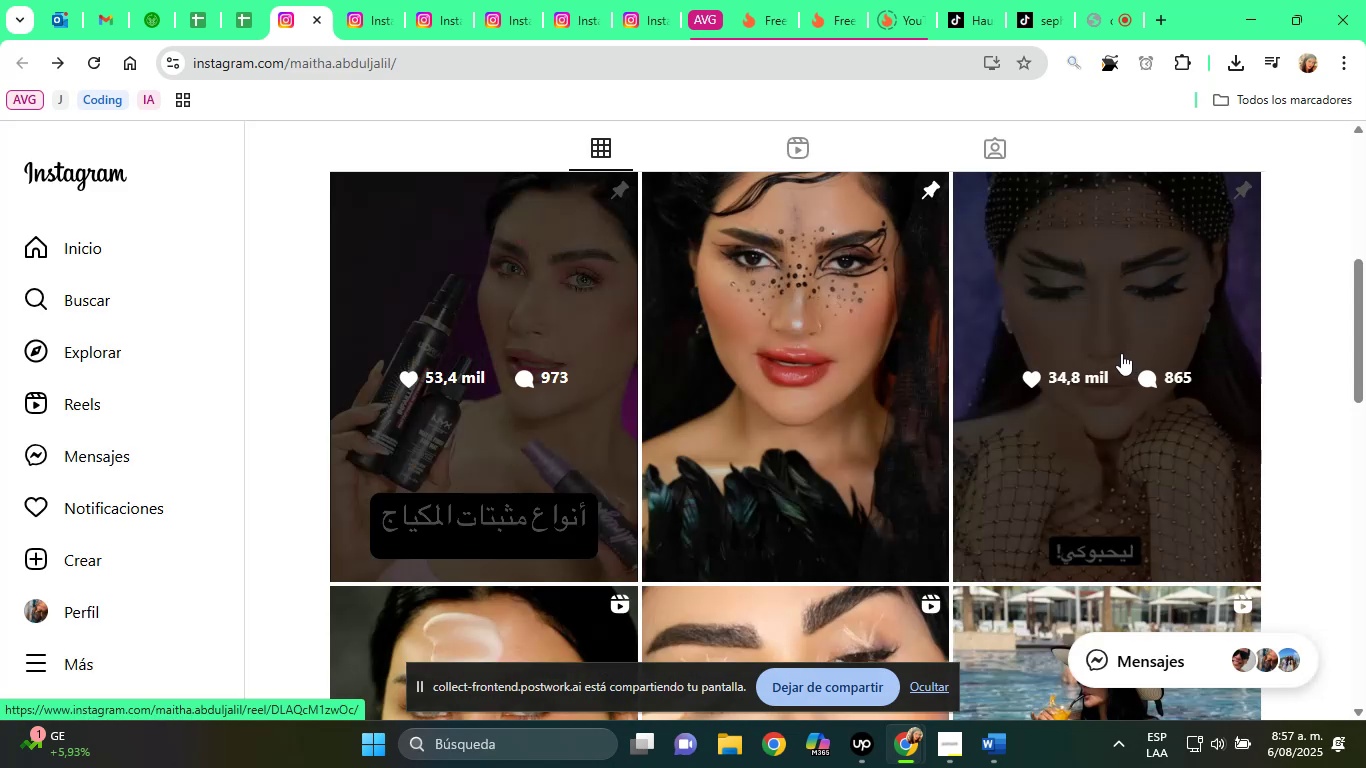 
scroll: coordinate [942, 342], scroll_direction: down, amount: 5.0
 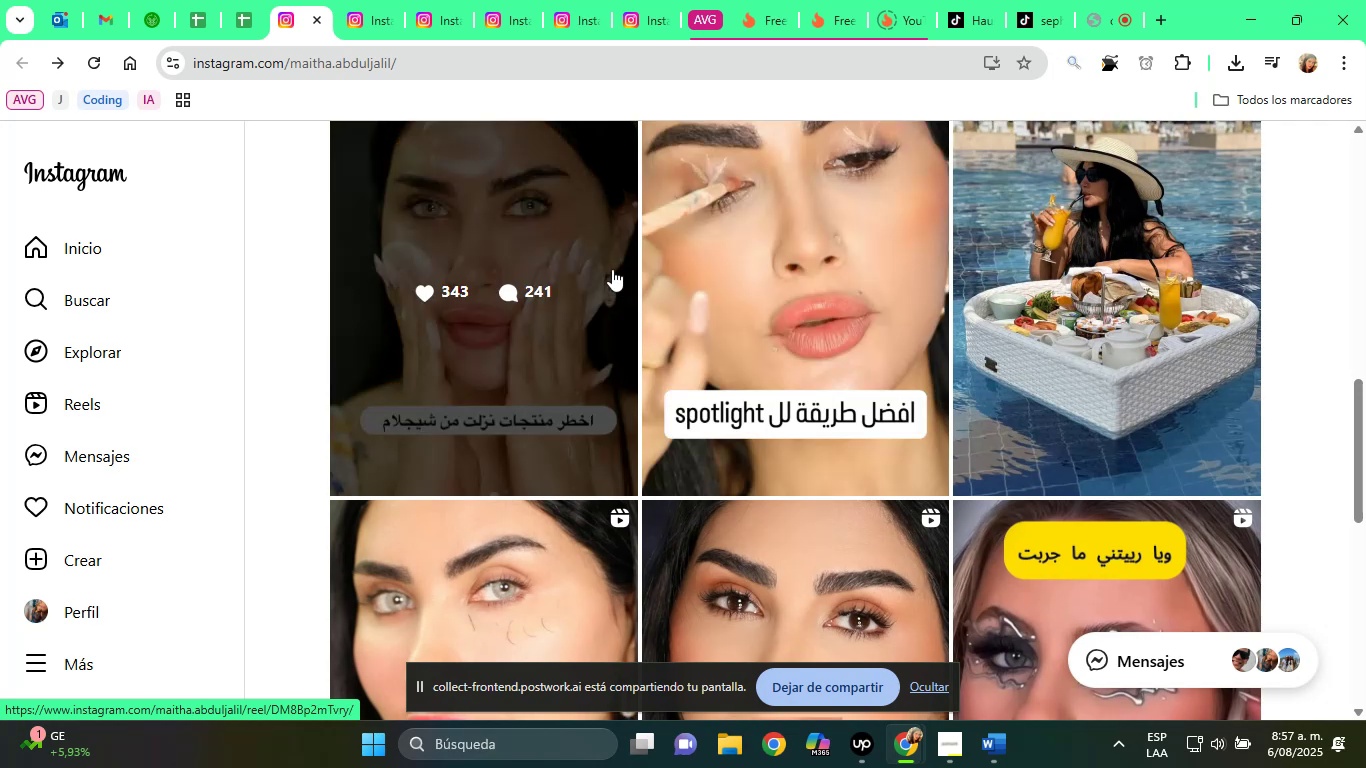 
left_click([529, 203])
 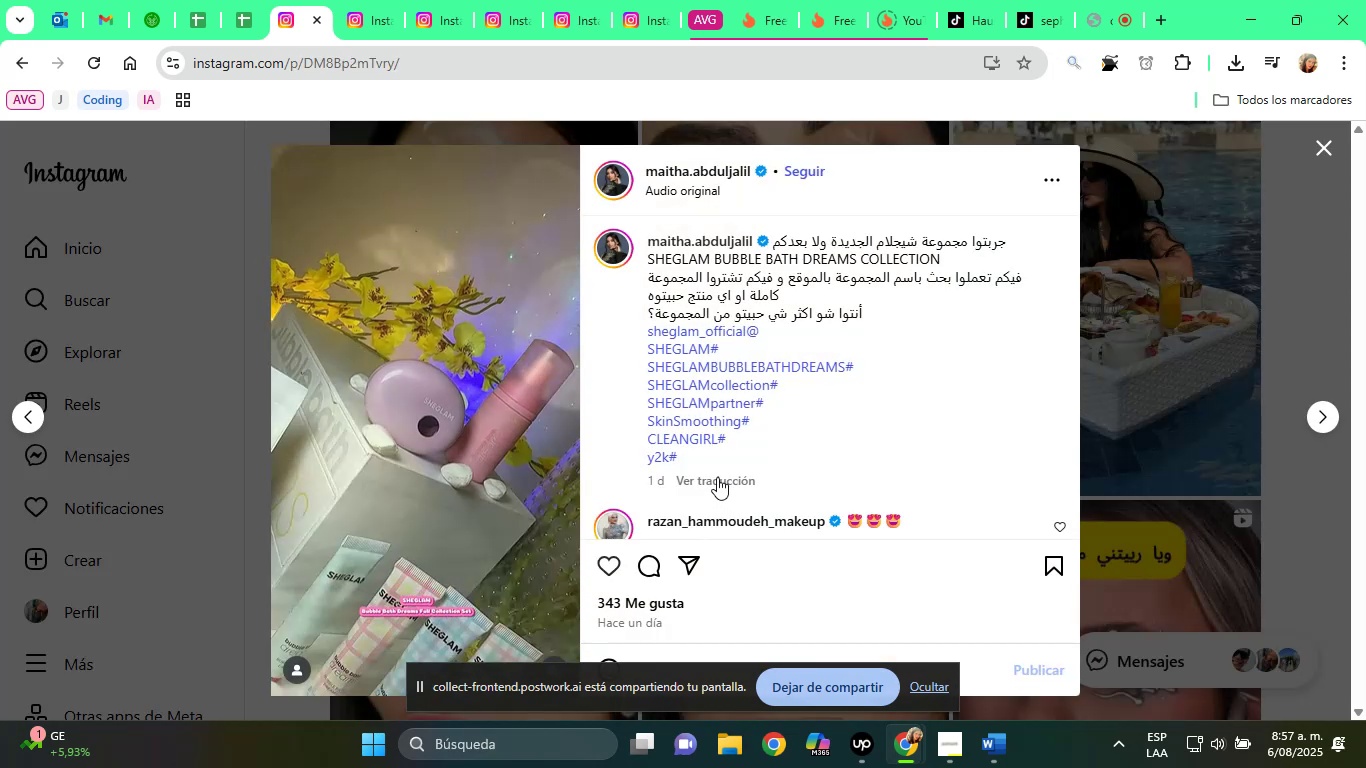 
wait(5.73)
 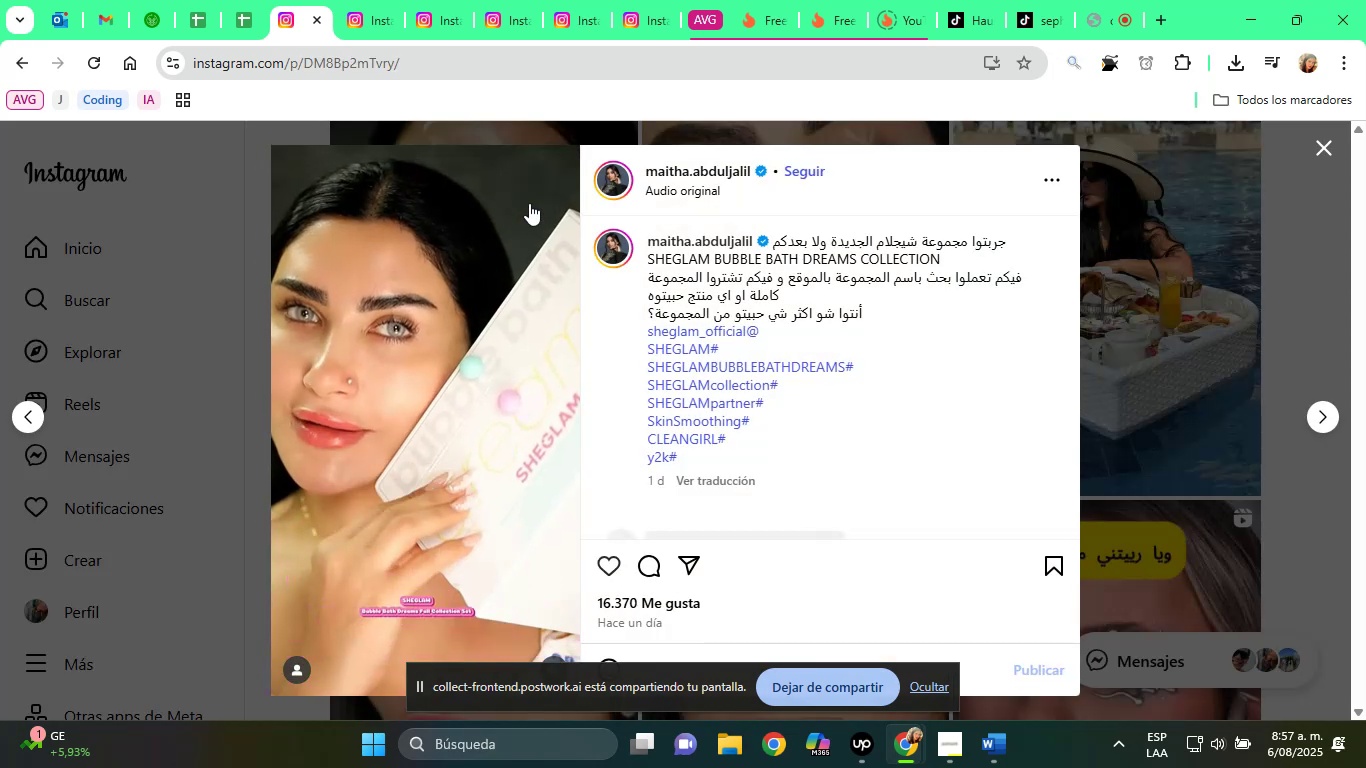 
left_click([717, 477])
 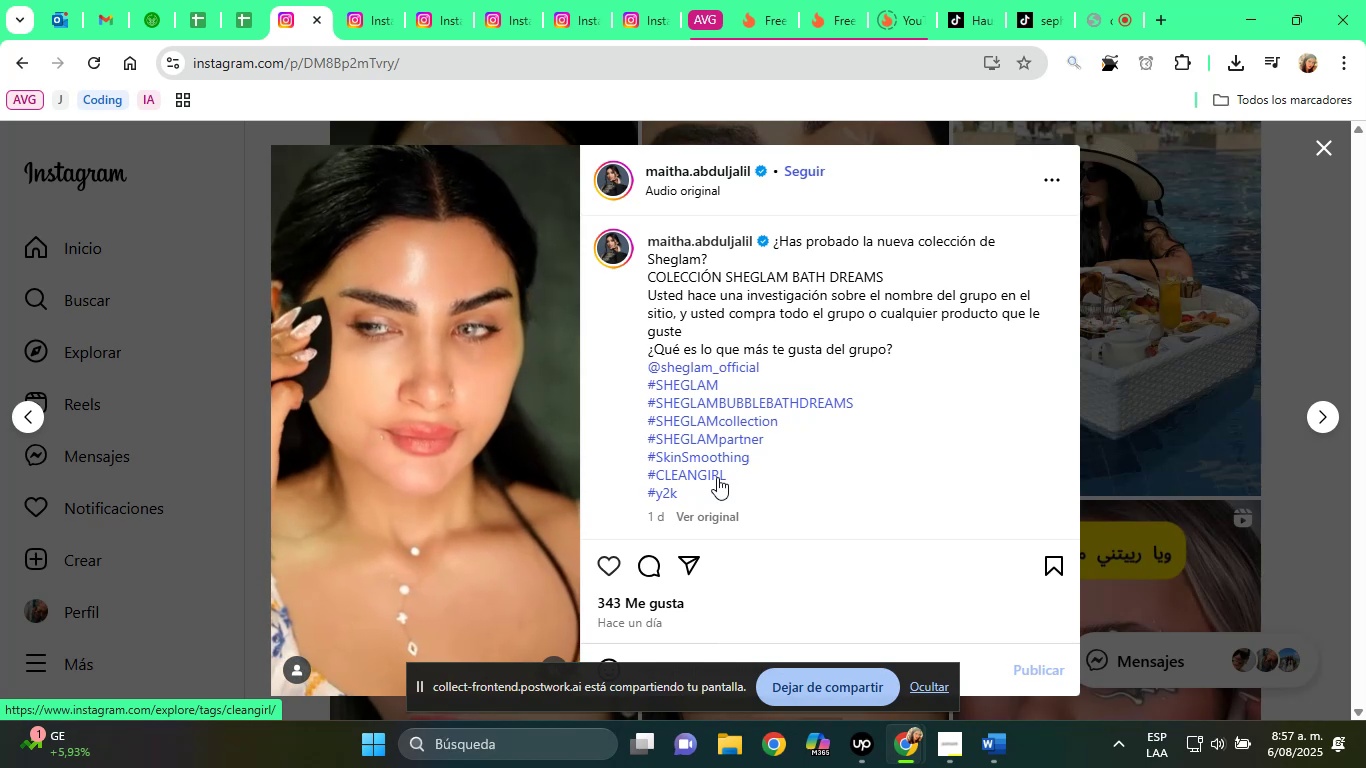 
wait(18.9)
 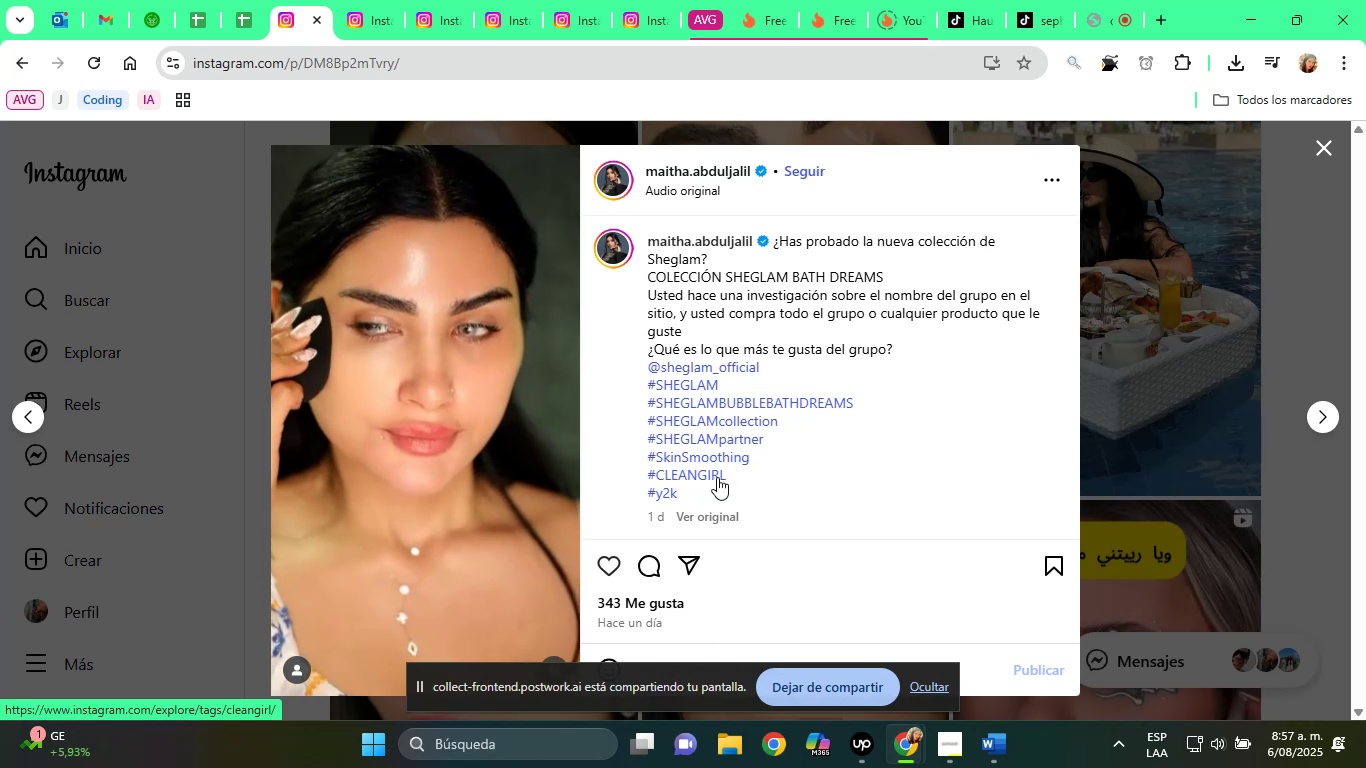 
left_click([1299, 358])
 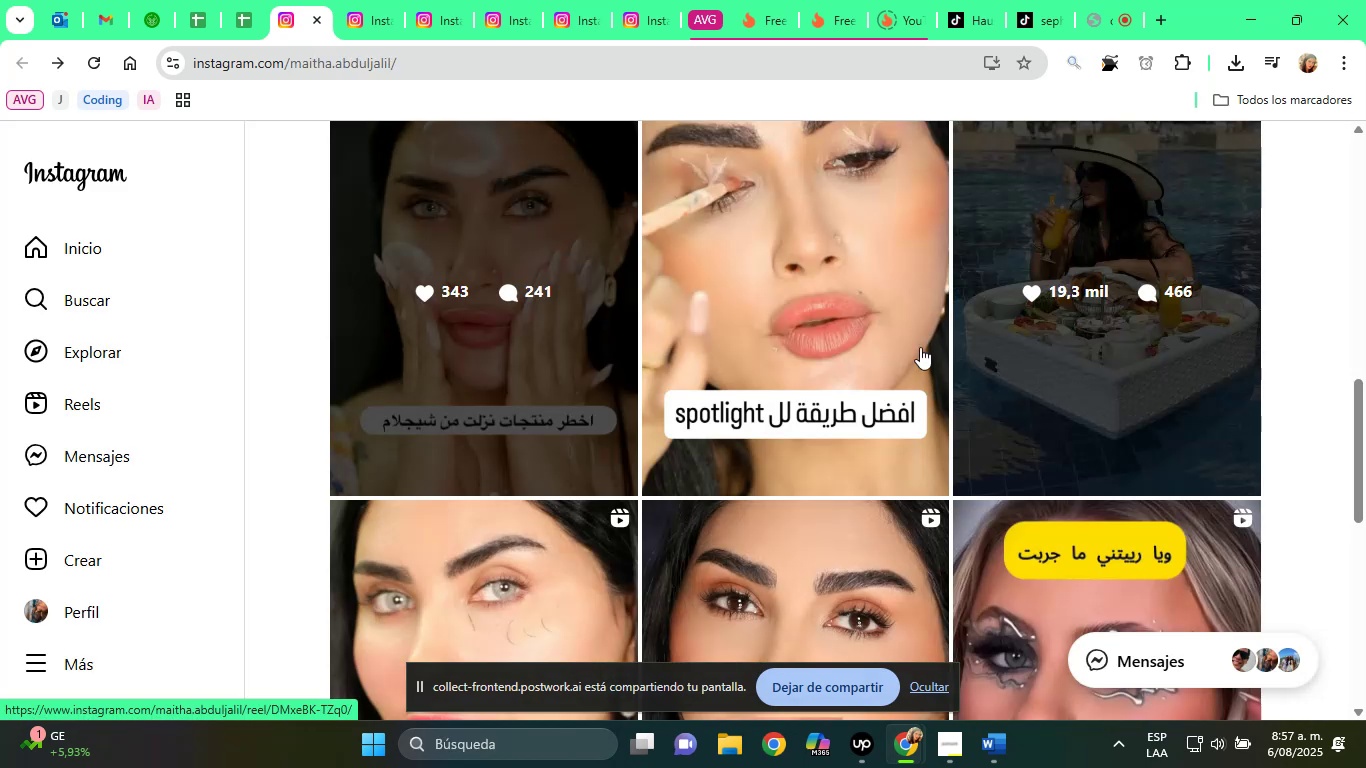 
left_click([824, 236])
 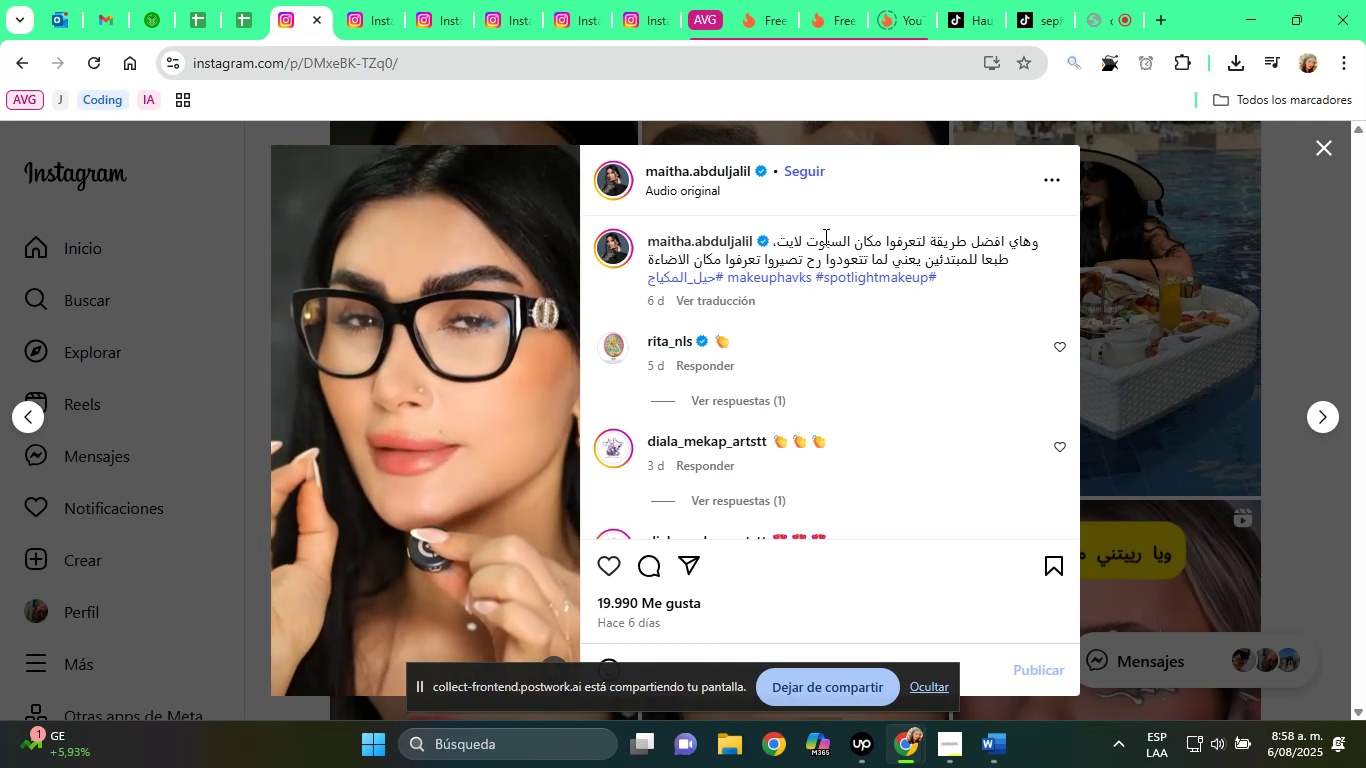 
wait(12.13)
 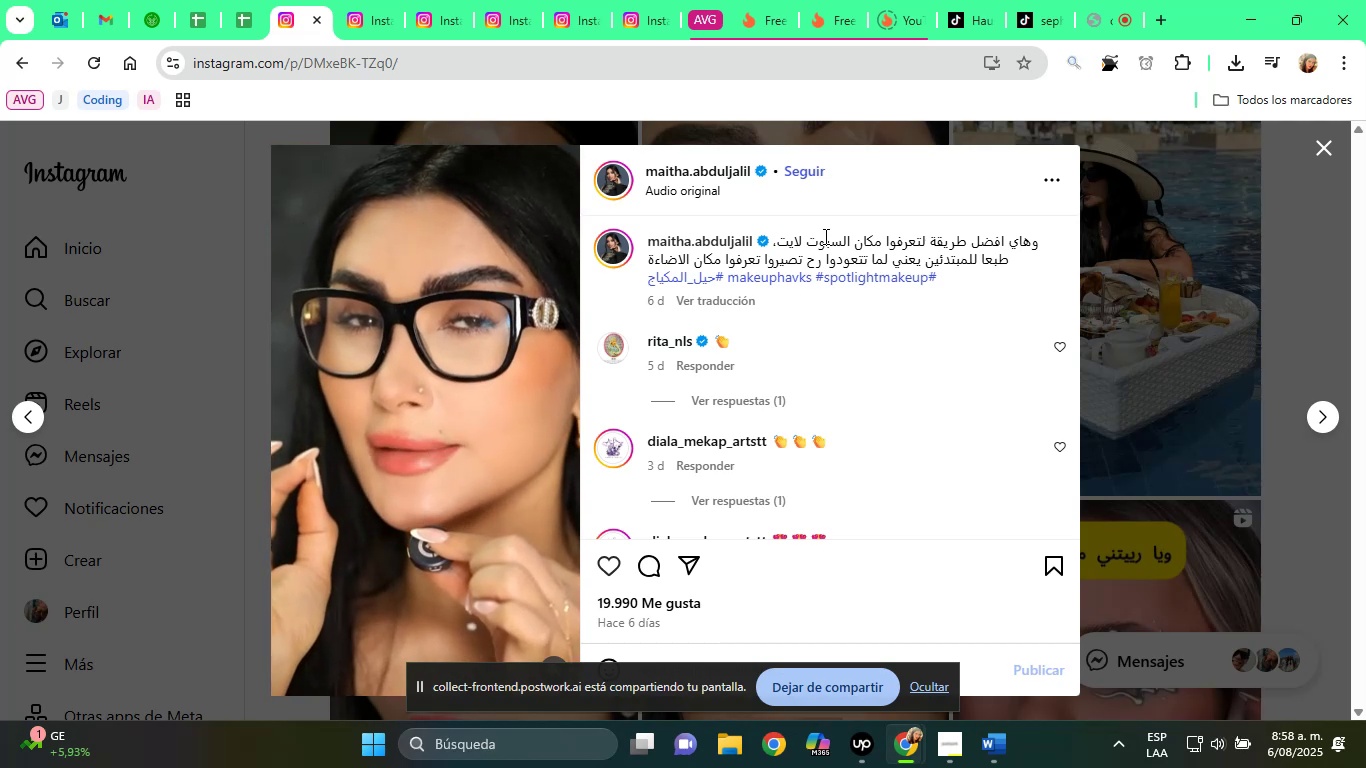 
left_click([1282, 315])
 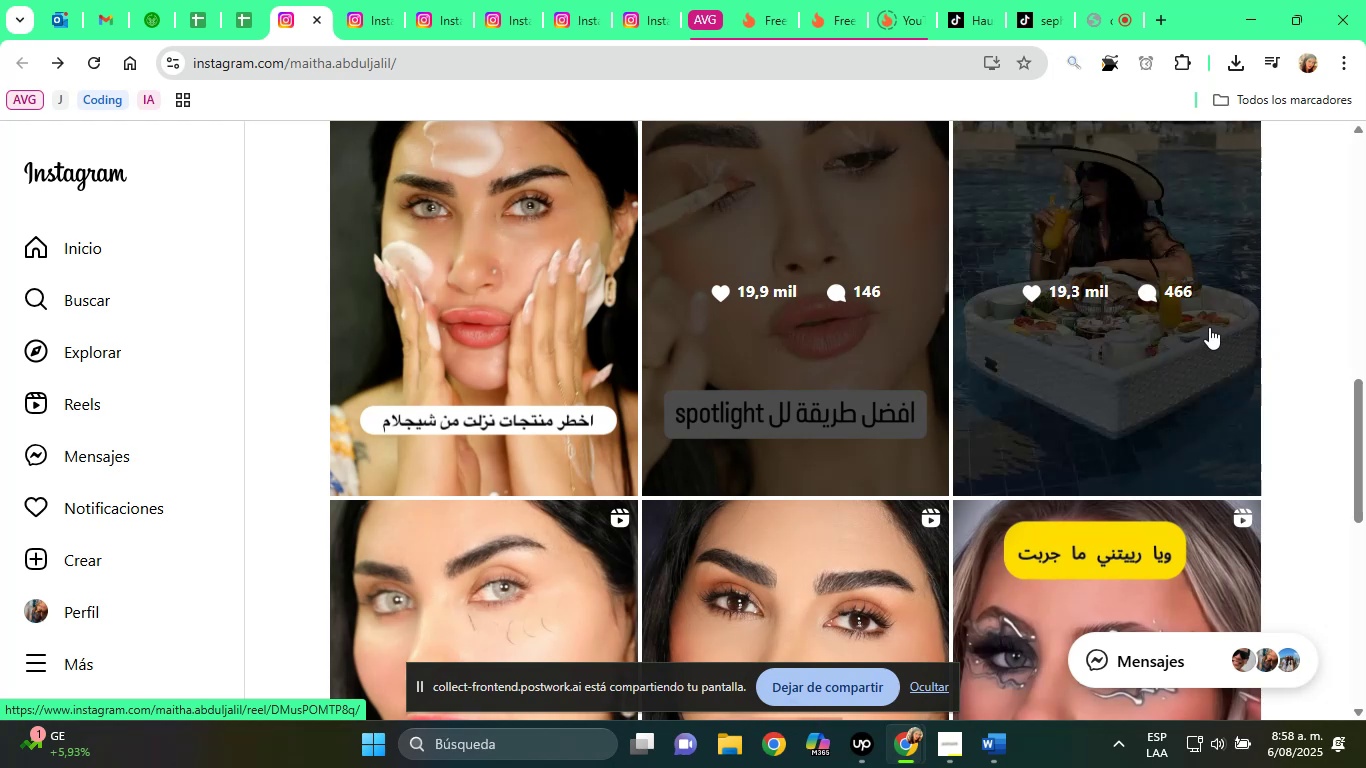 
scroll: coordinate [1021, 393], scroll_direction: down, amount: 3.0
 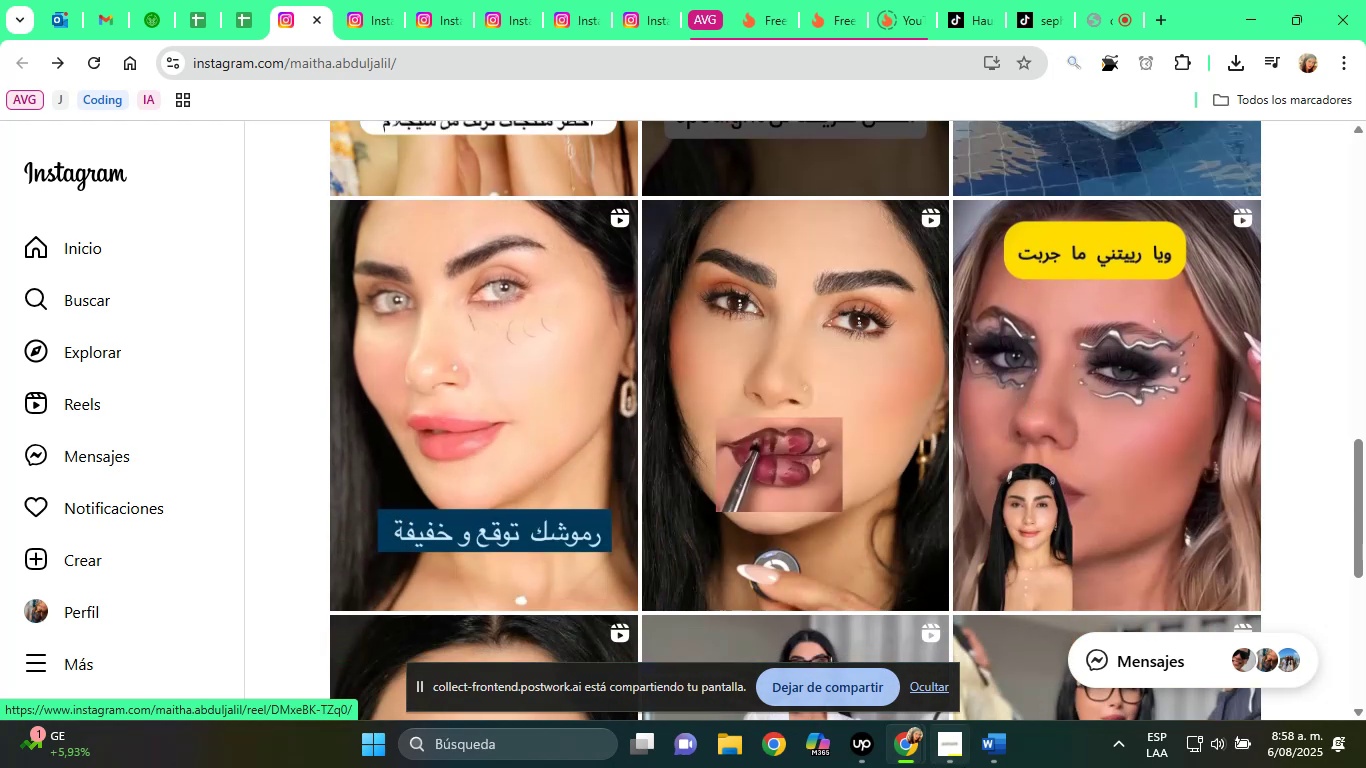 
scroll: coordinate [1088, 162], scroll_direction: up, amount: 4.0
 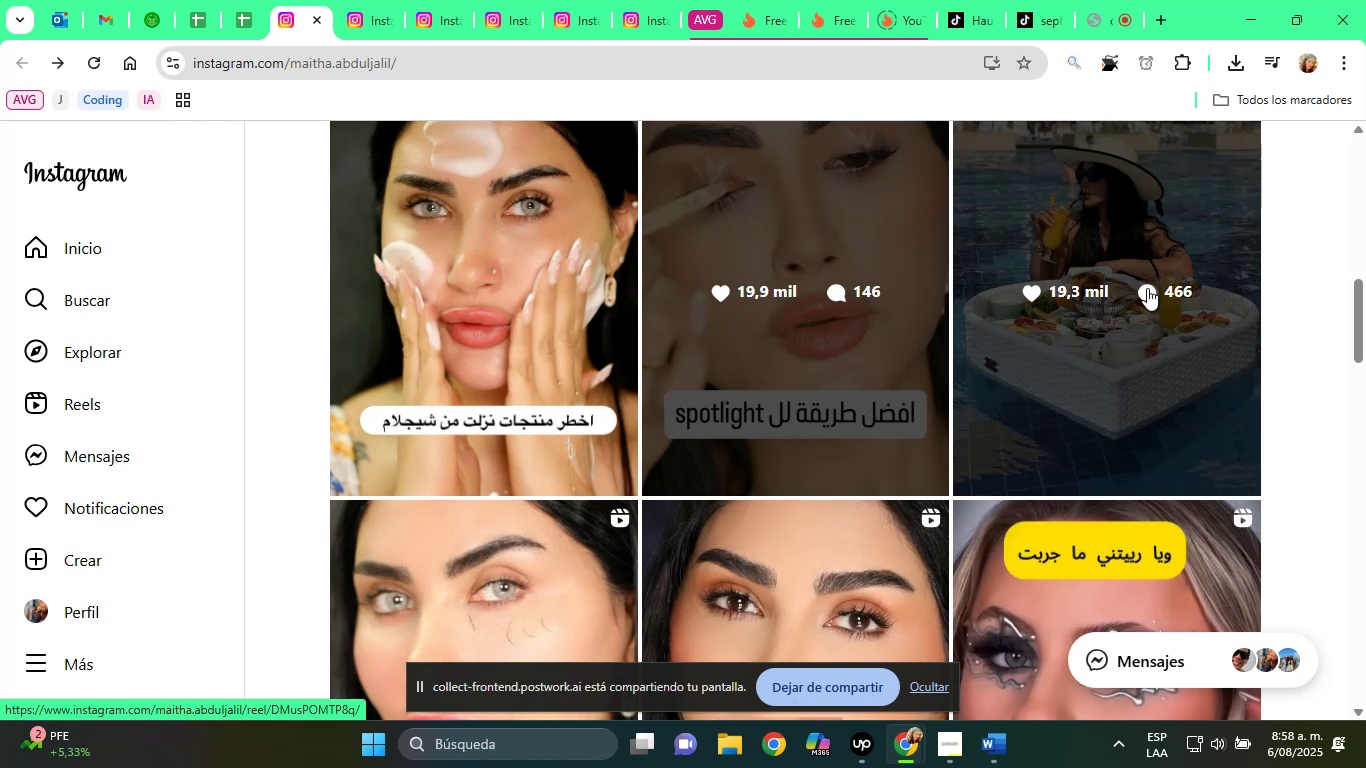 
wait(17.12)
 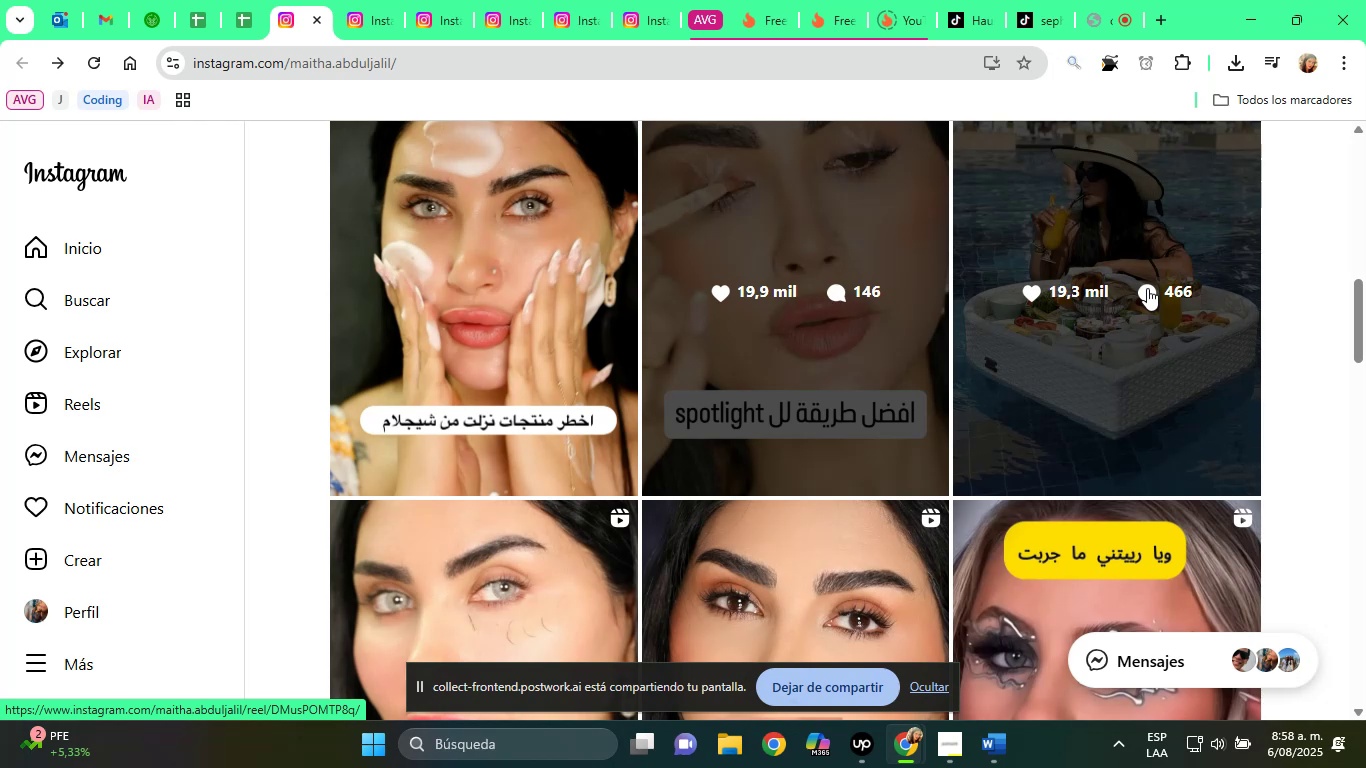 
scroll: coordinate [954, 536], scroll_direction: down, amount: 8.0
 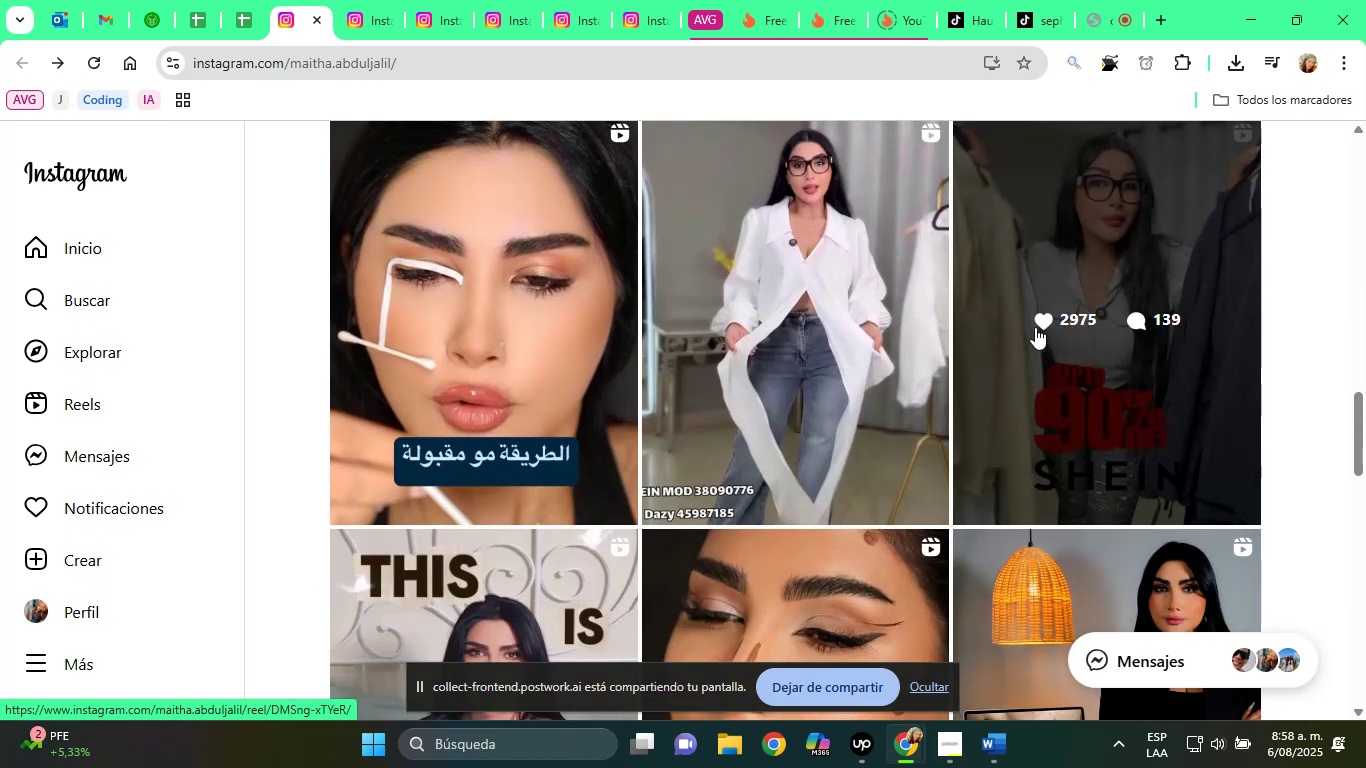 
left_click([1063, 238])
 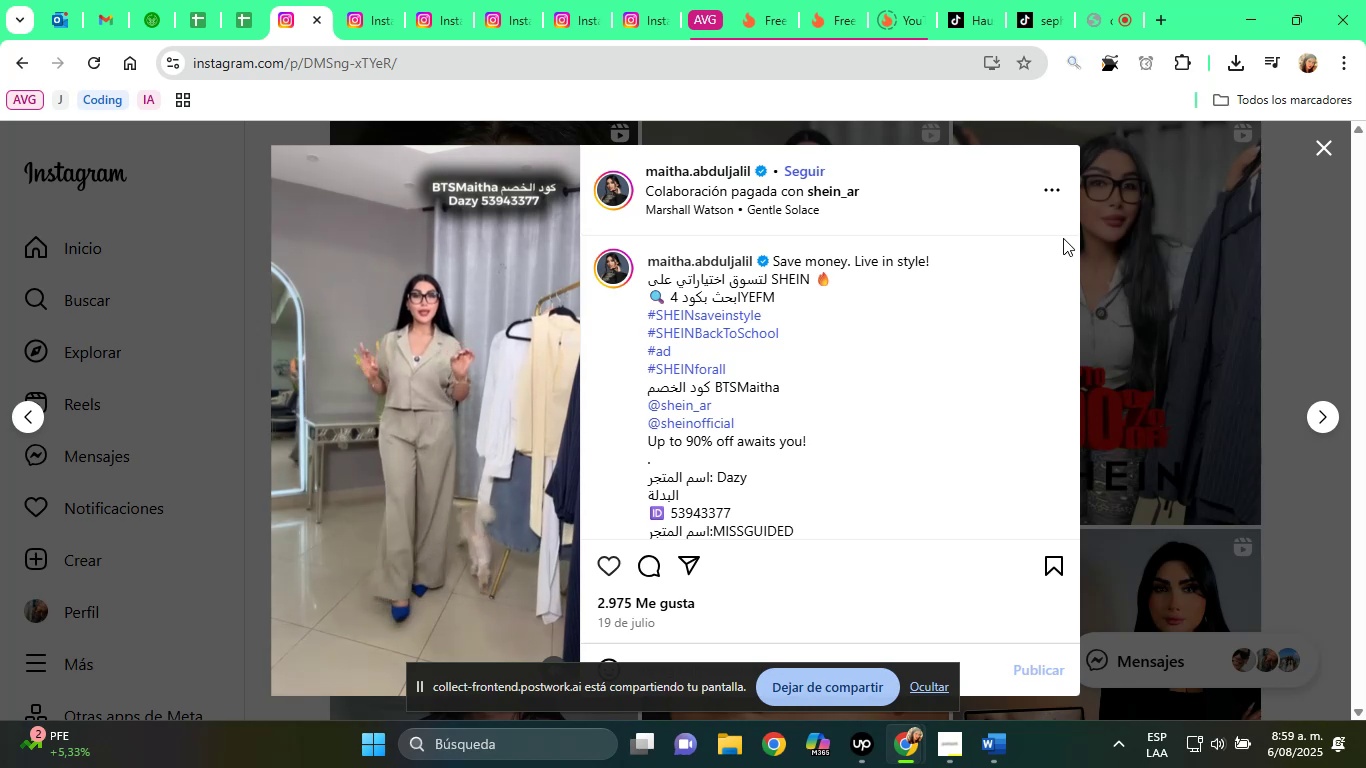 
wait(78.15)
 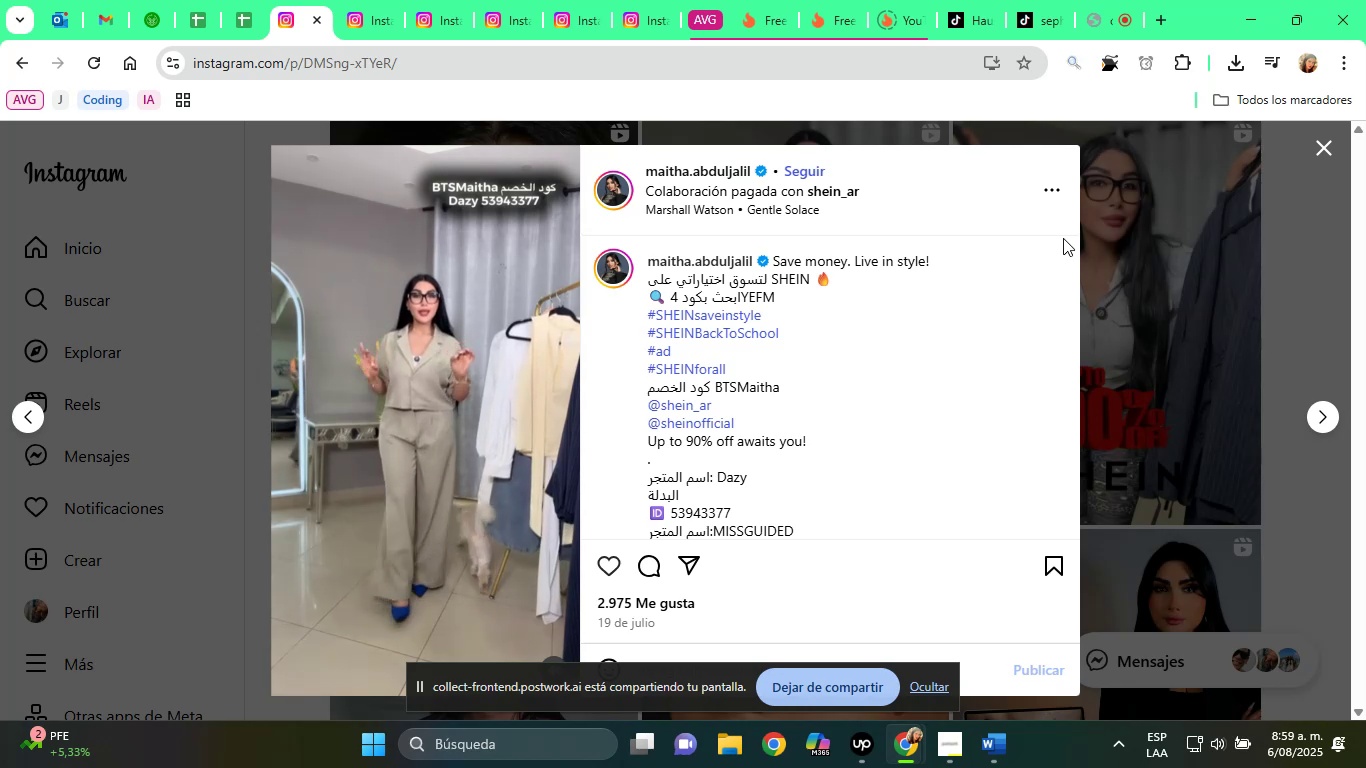 
right_click([1038, 767])
 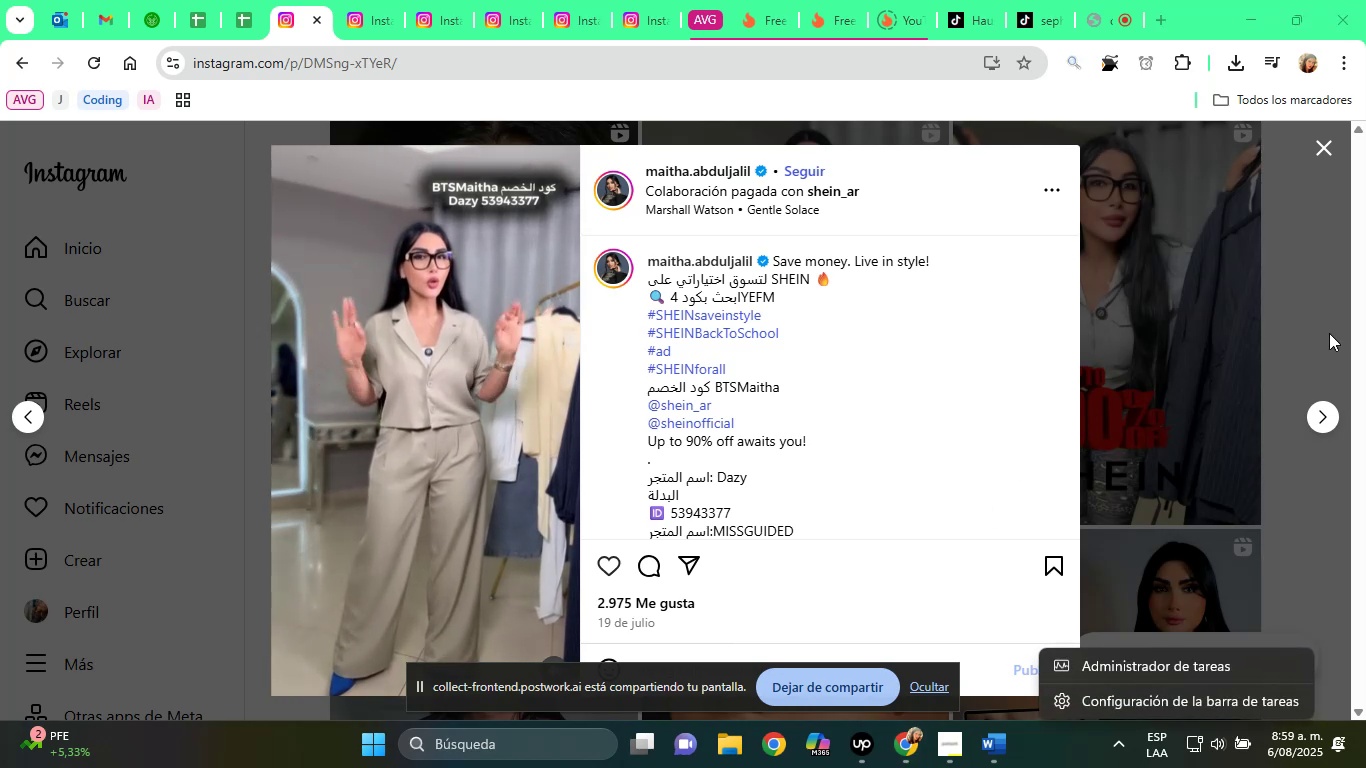 
left_click([1293, 282])
 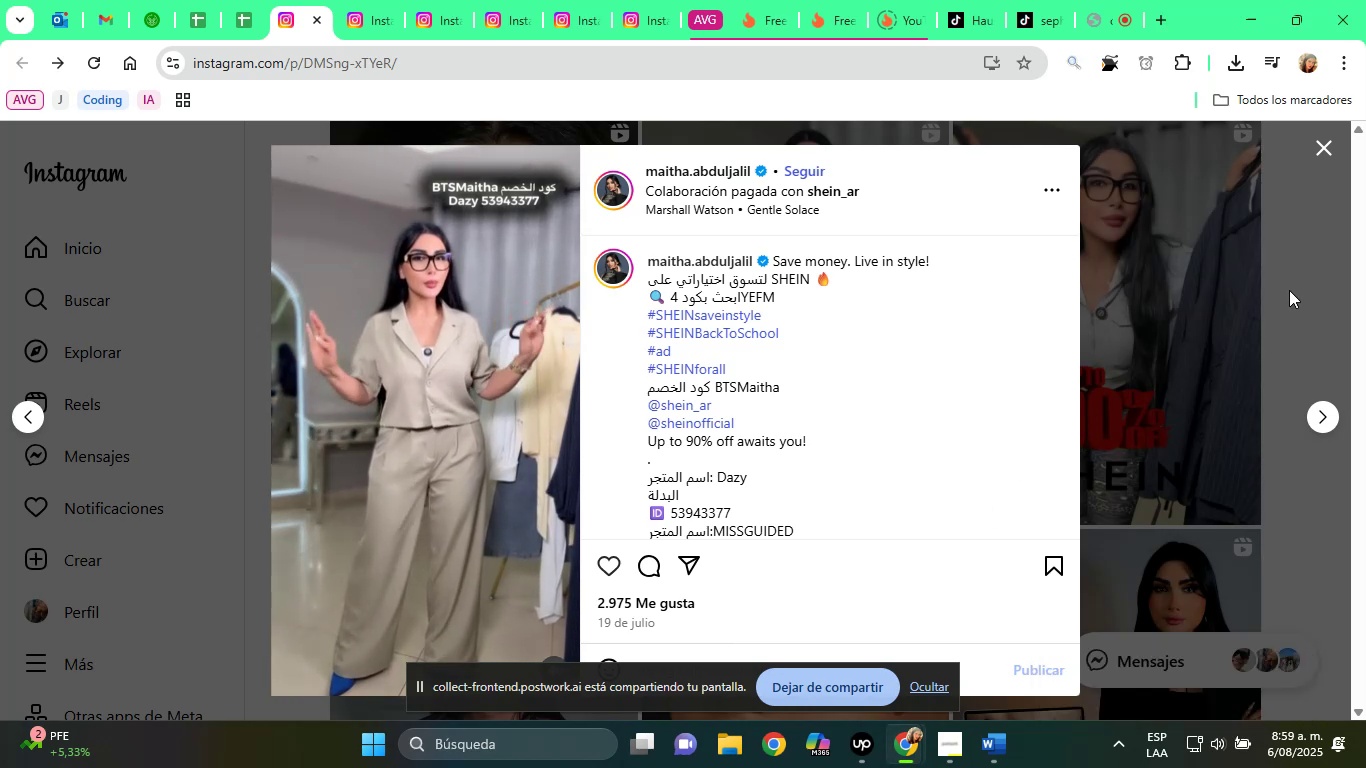 
scroll: coordinate [1244, 319], scroll_direction: down, amount: 3.0
 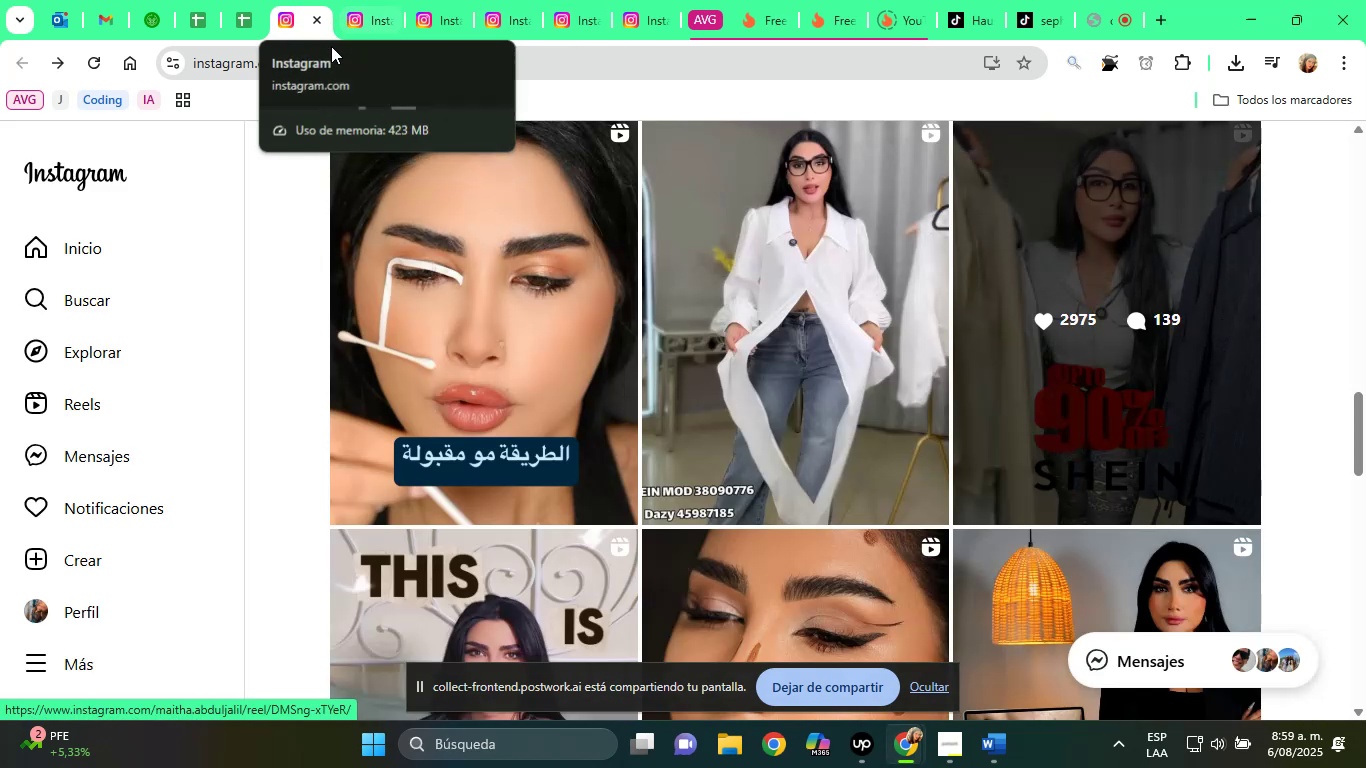 
left_click([270, 60])
 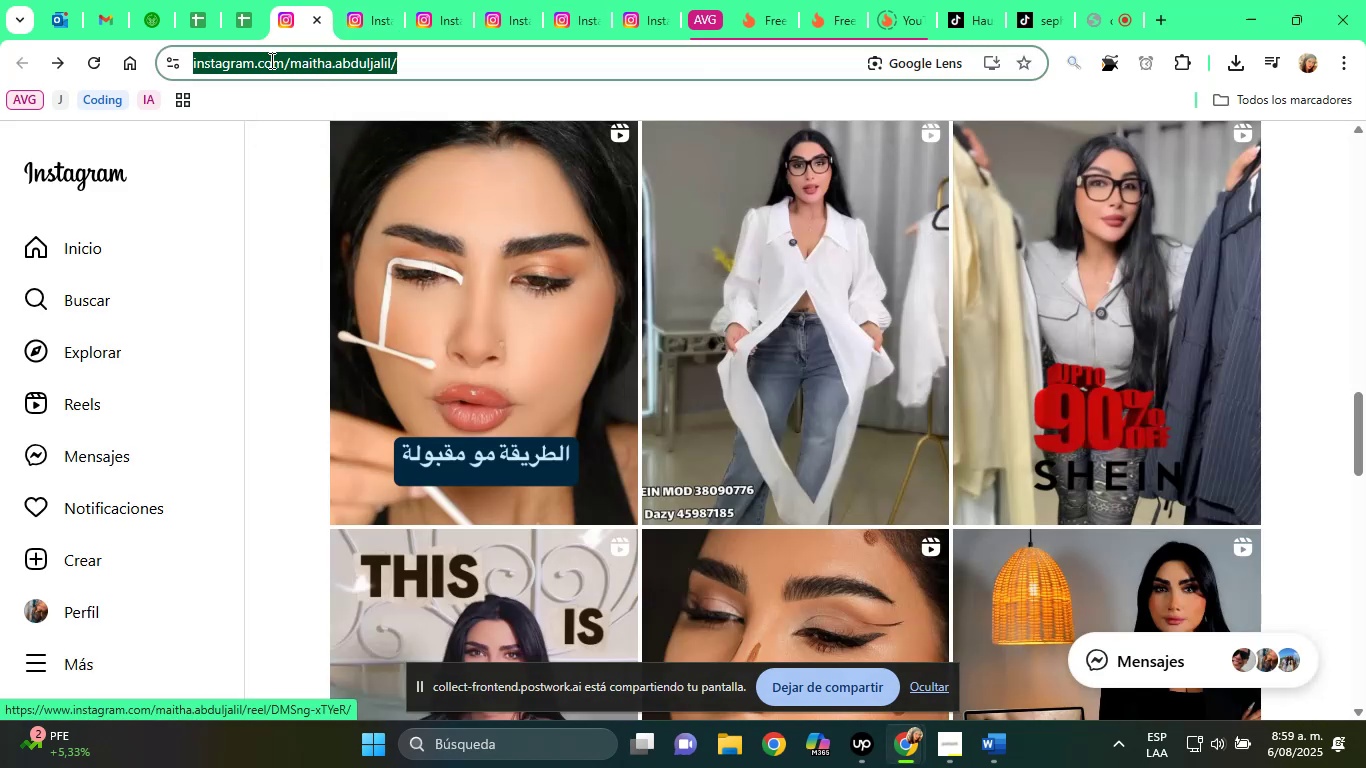 
right_click([270, 60])
 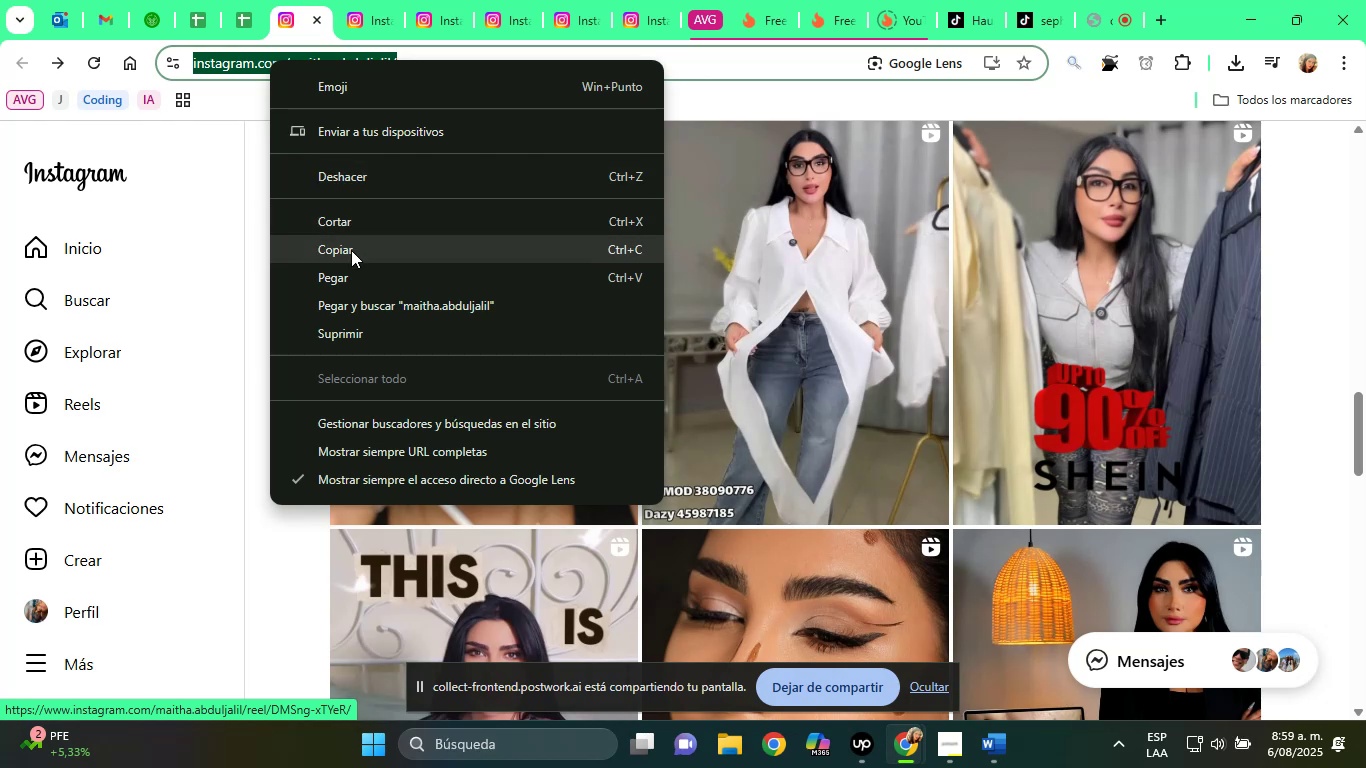 
left_click([353, 255])
 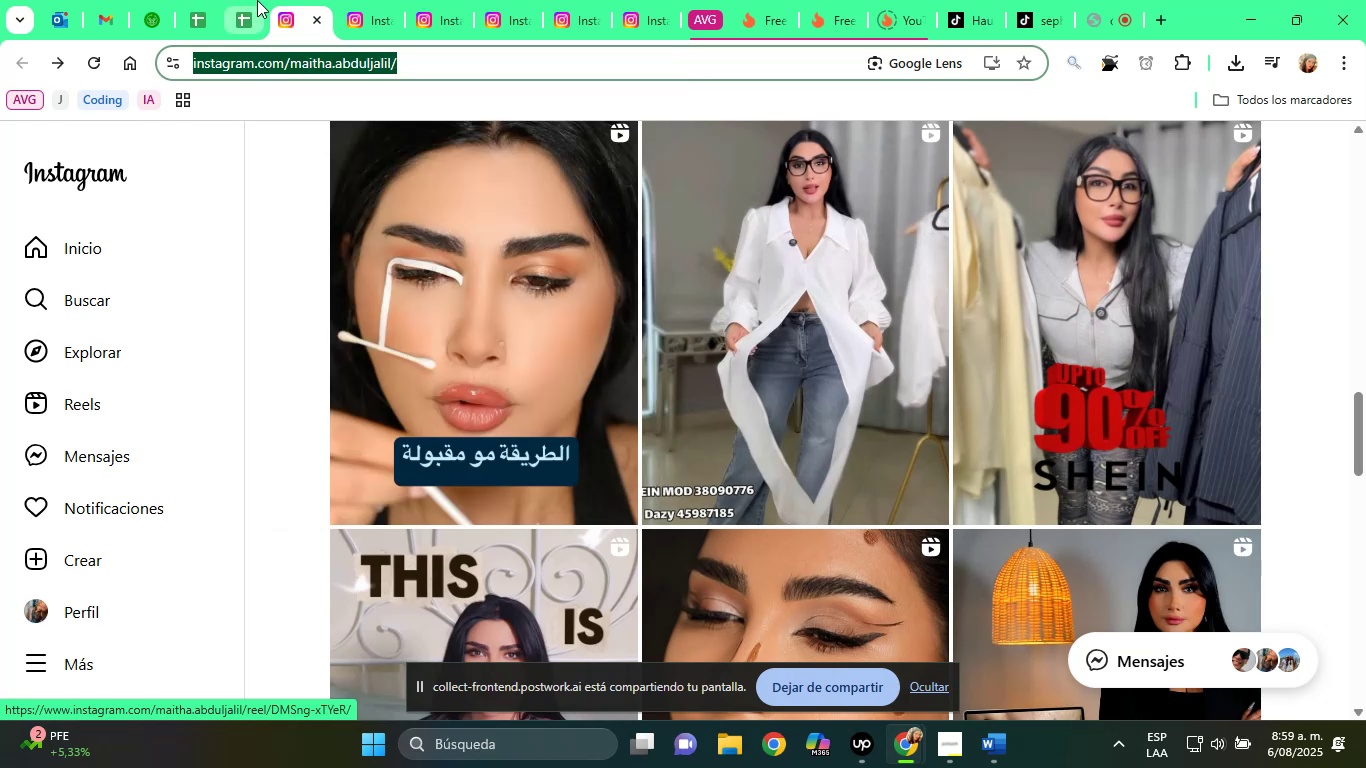 
left_click([257, 0])
 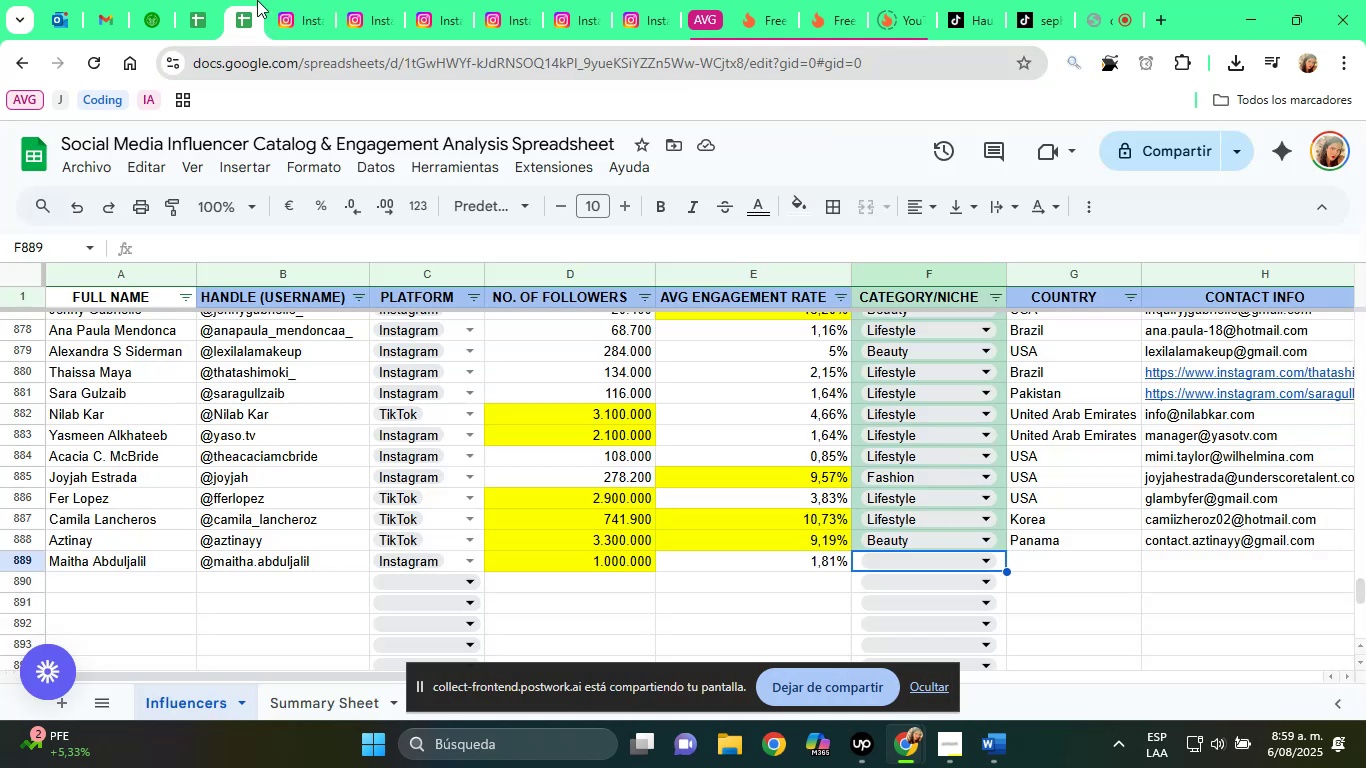 
key(L)
 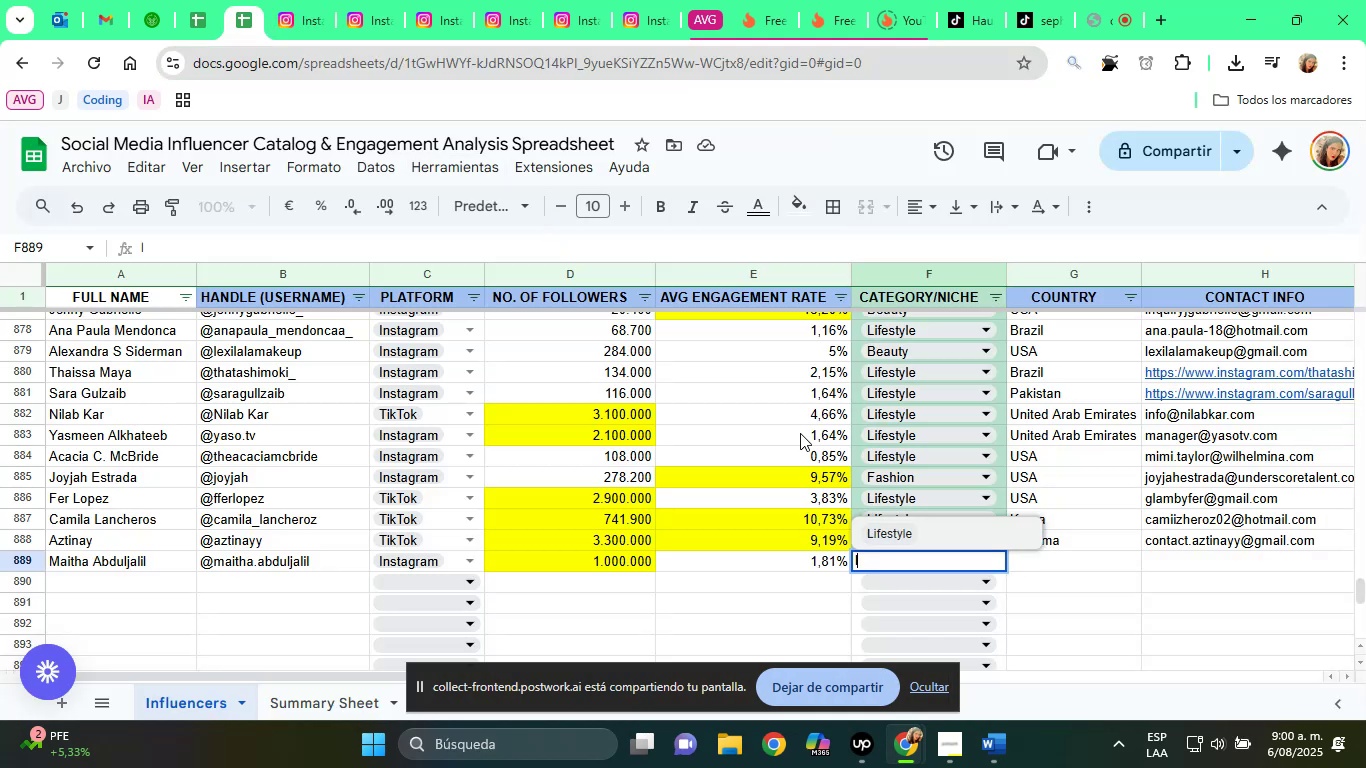 
left_click([930, 522])
 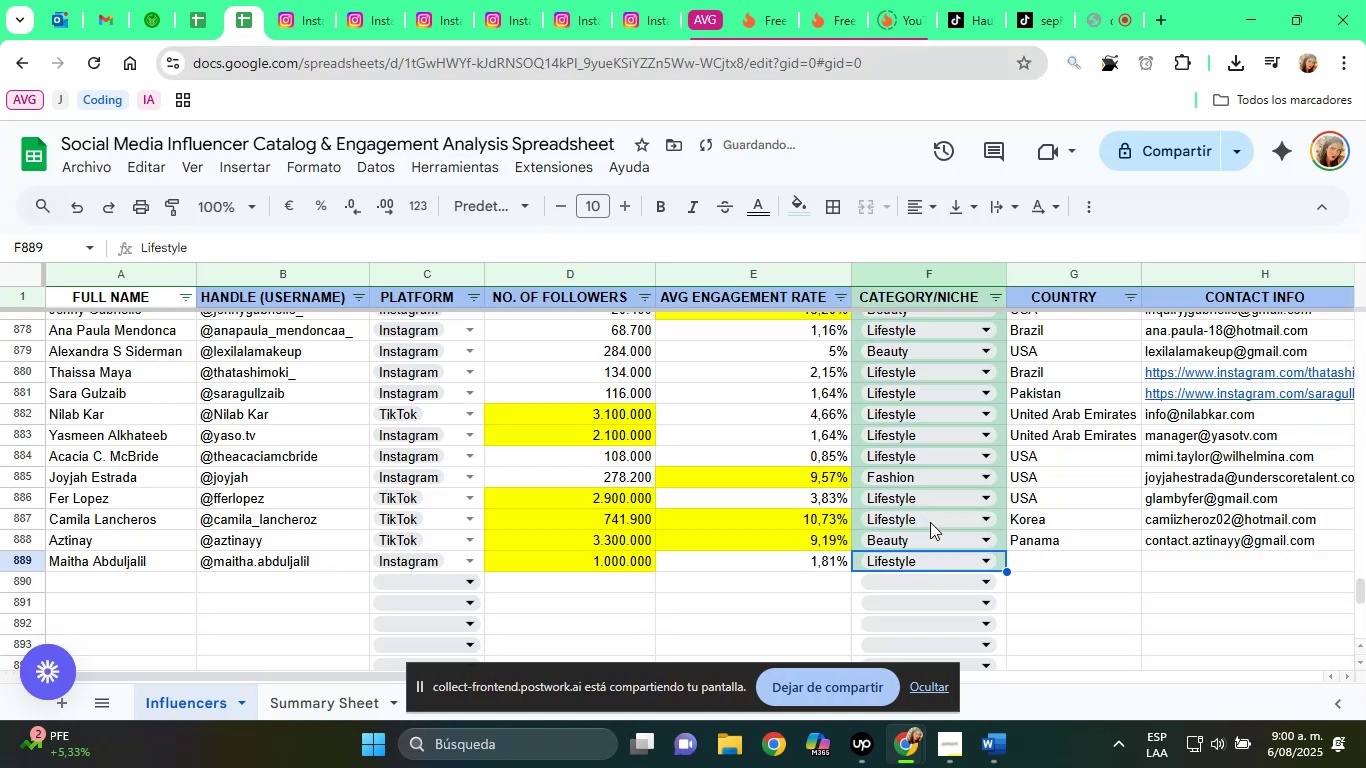 
key(Tab)
 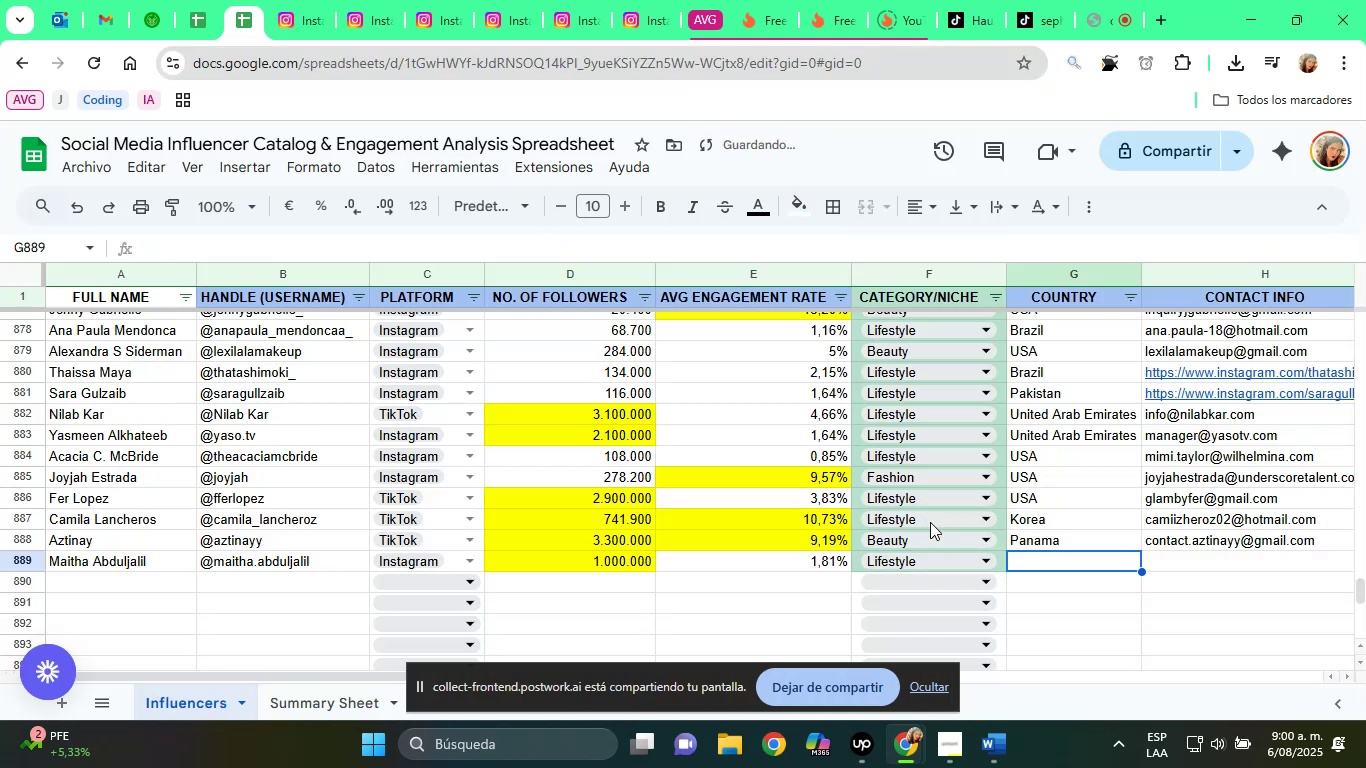 
key(Tab)
 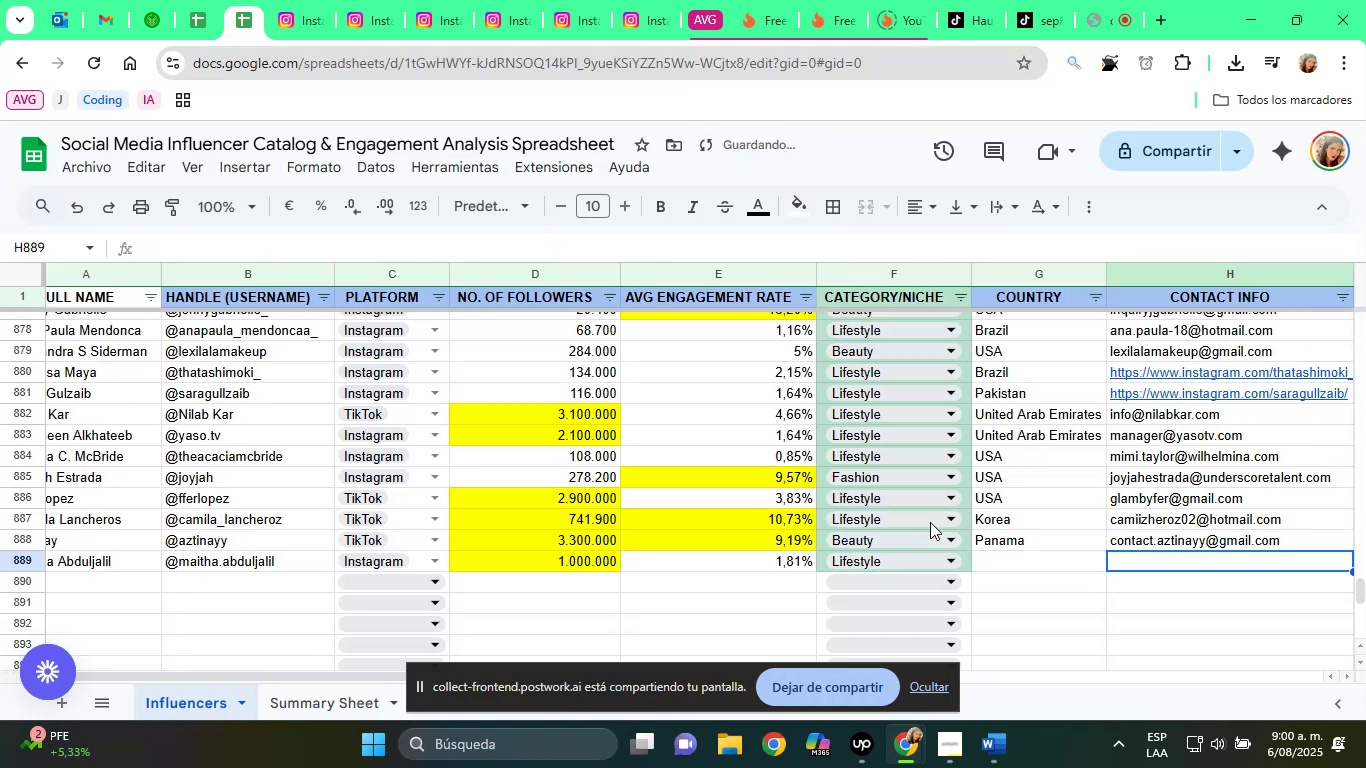 
key(Control+V)
 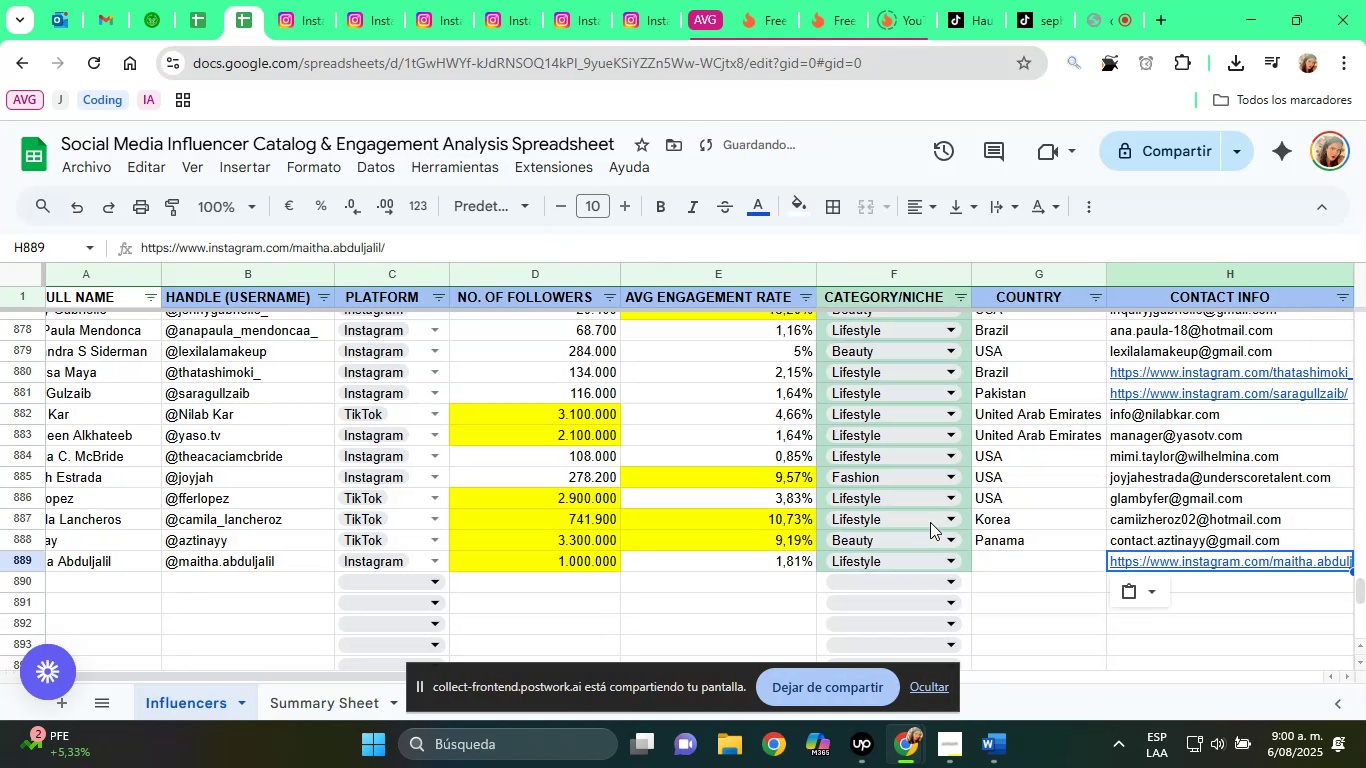 
key(ArrowRight)
 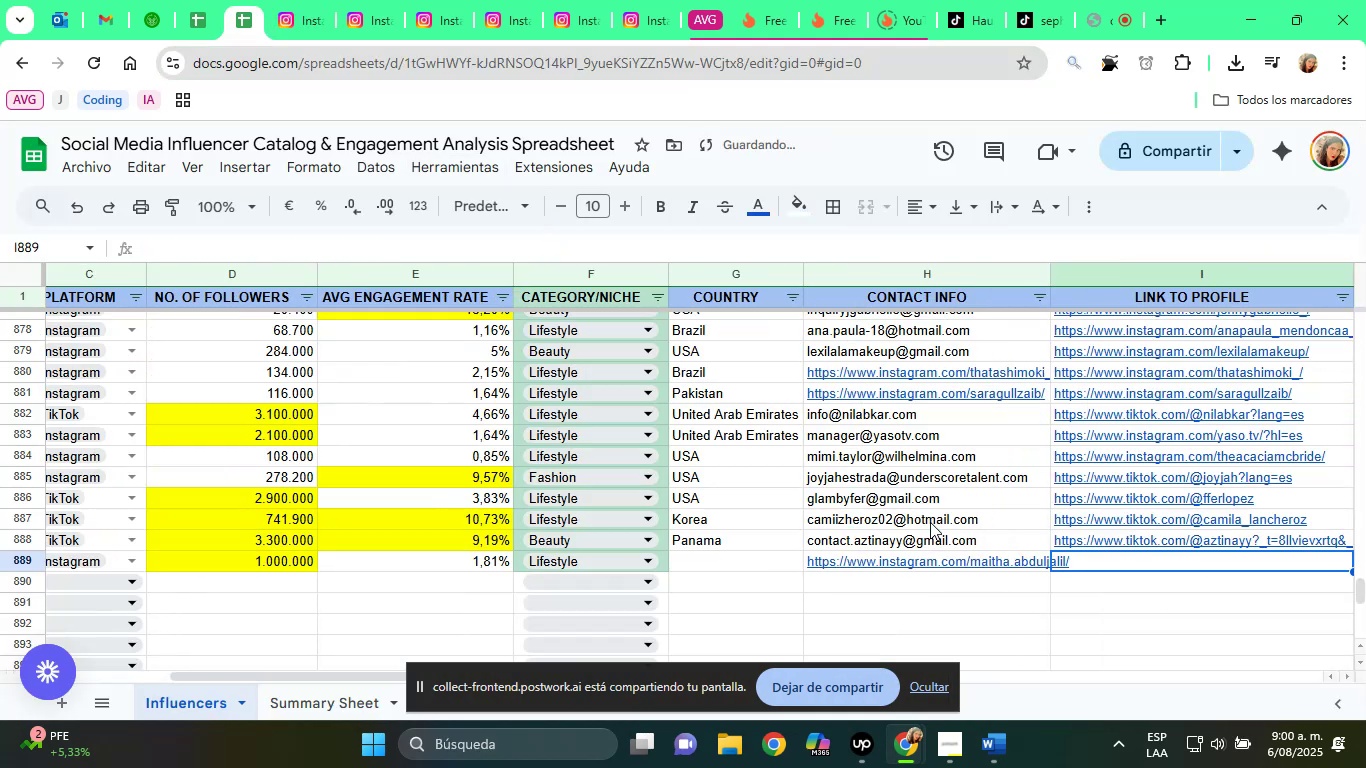 
key(Control+ControlLeft)
 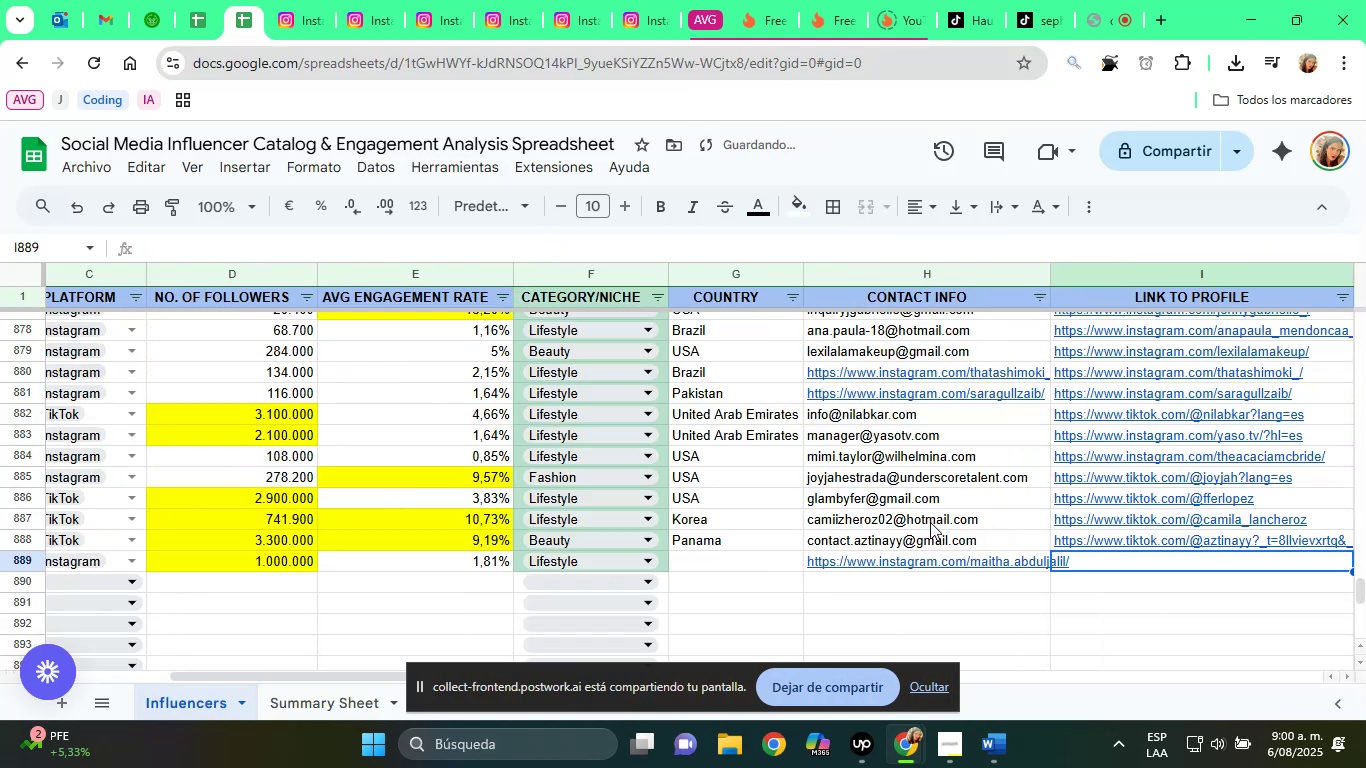 
key(Control+V)
 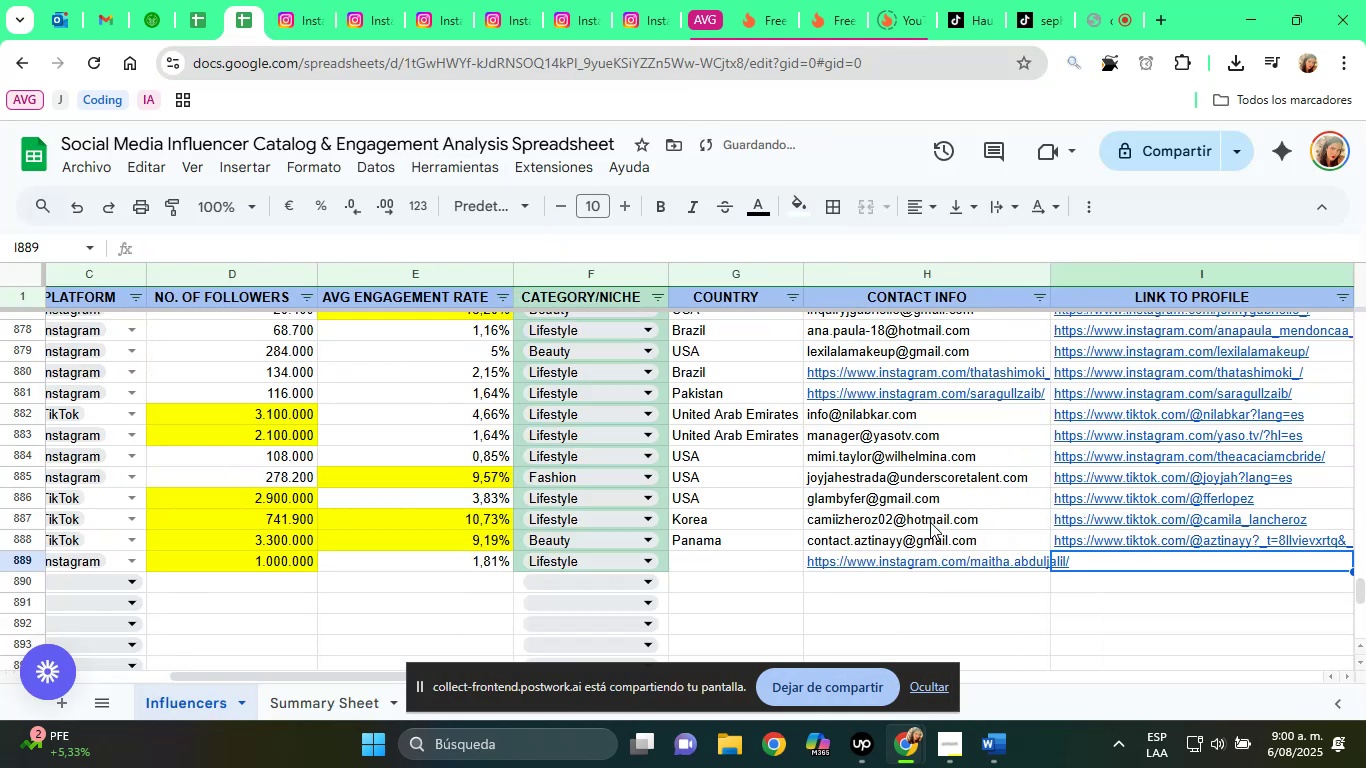 
key(ArrowRight)
 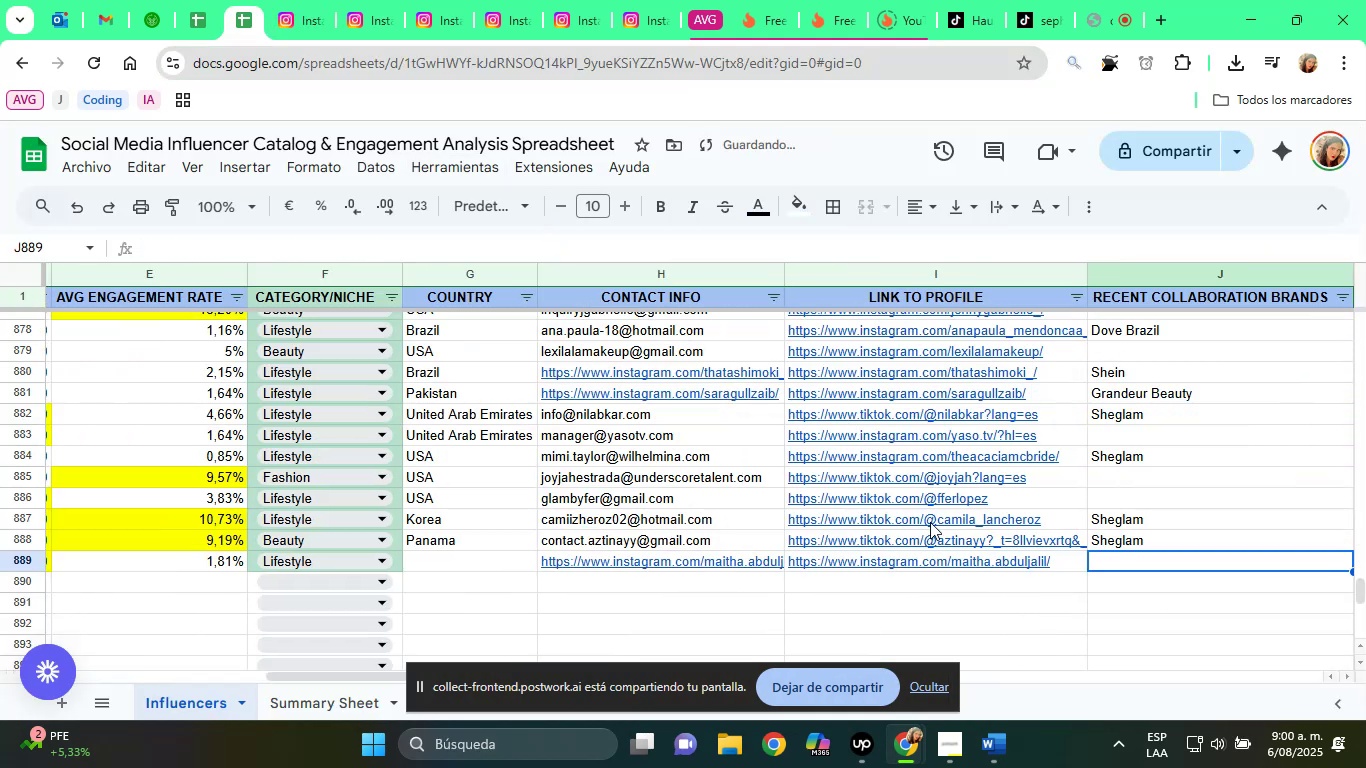 
type(Shein)
 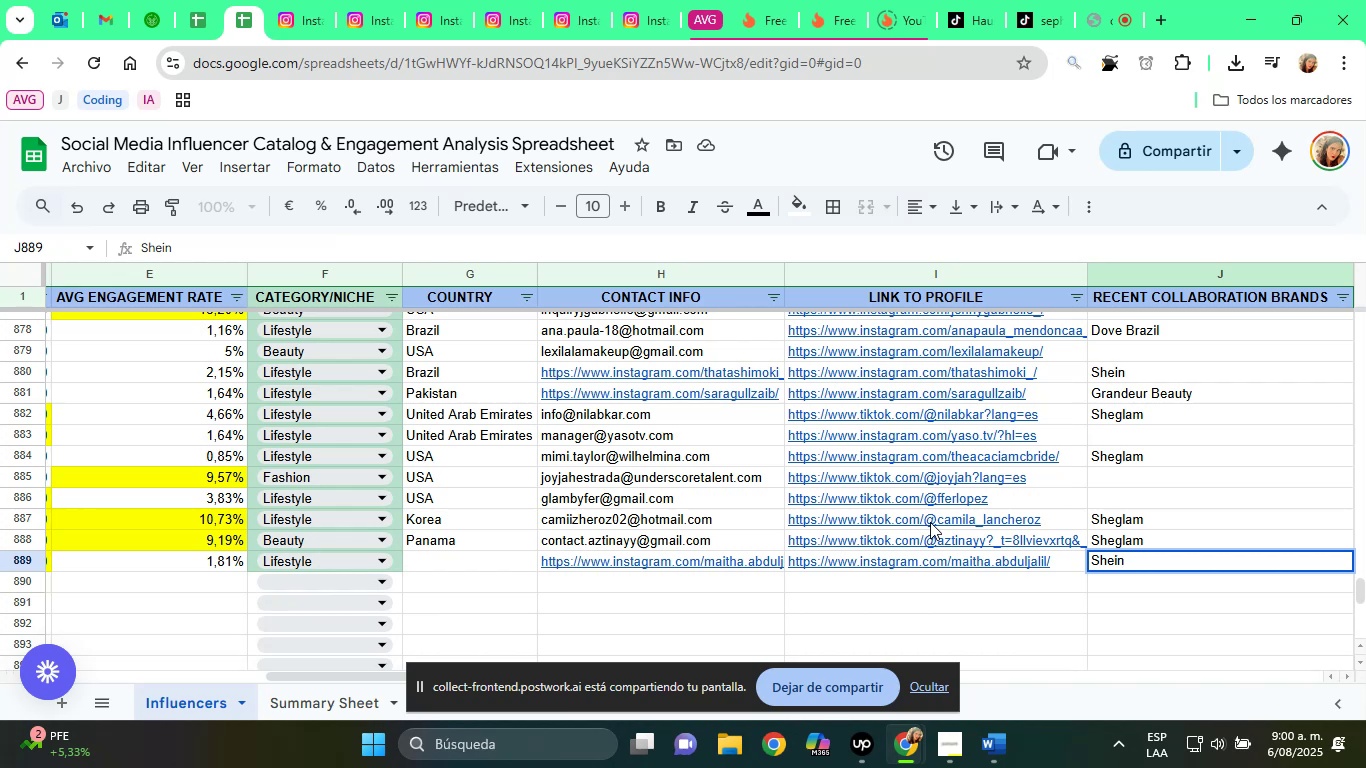 
wait(24.85)
 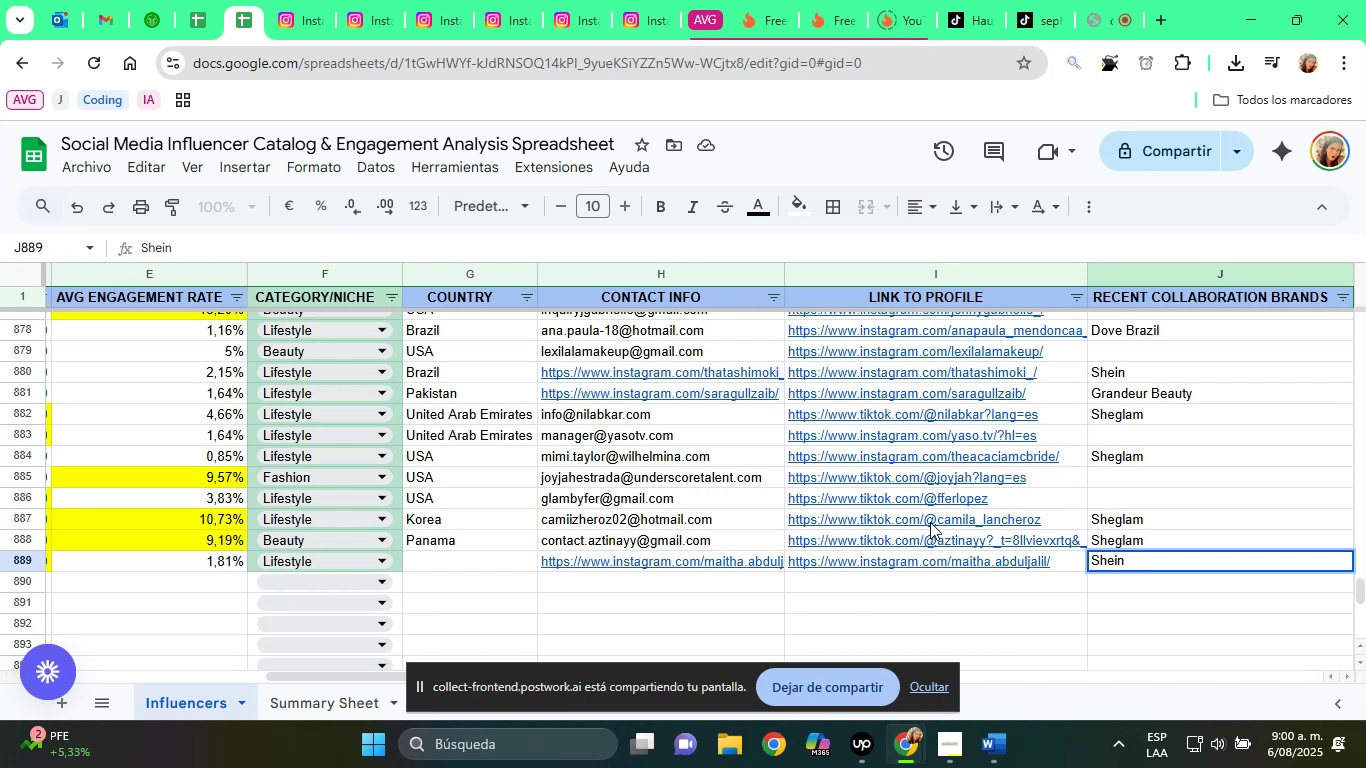 
key(ArrowDown)
 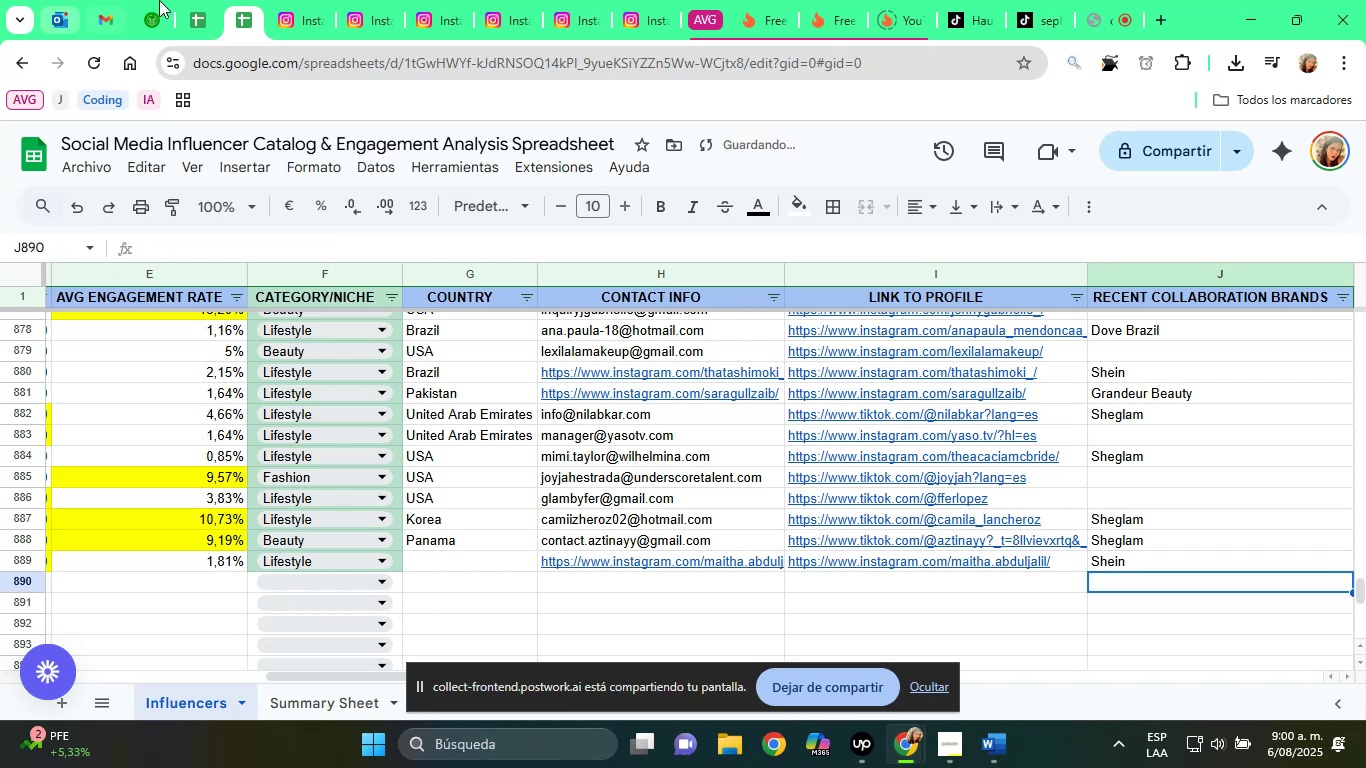 
left_click([287, 0])
 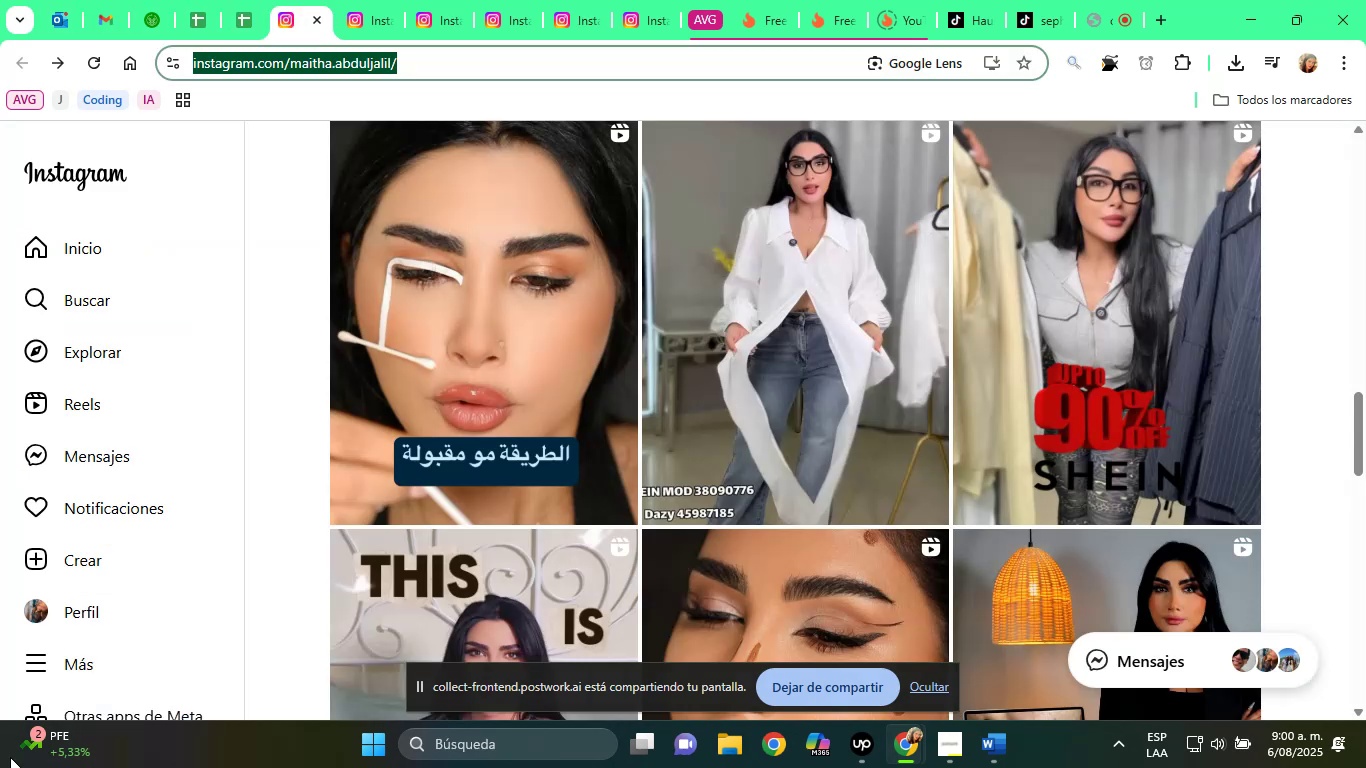 
scroll: coordinate [835, 610], scroll_direction: up, amount: 27.0
 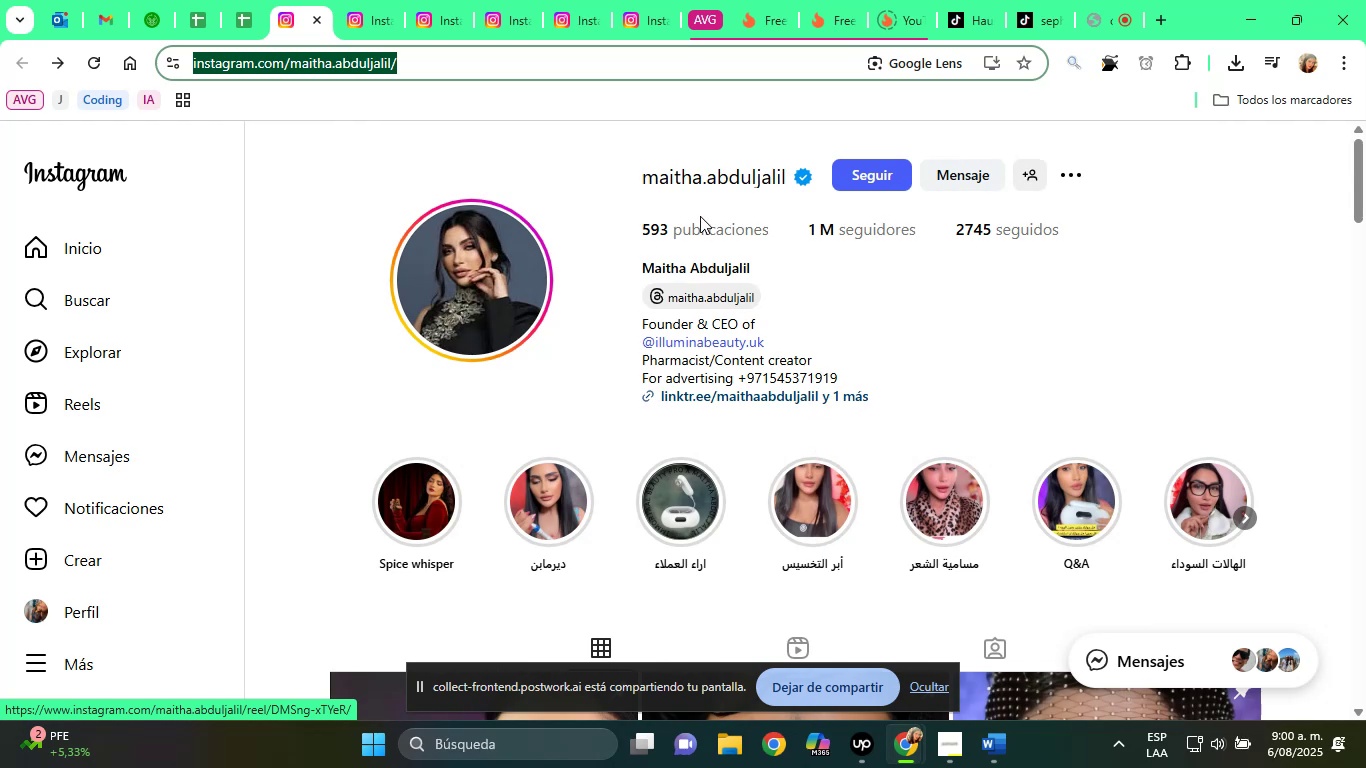 
left_click([699, 167])
 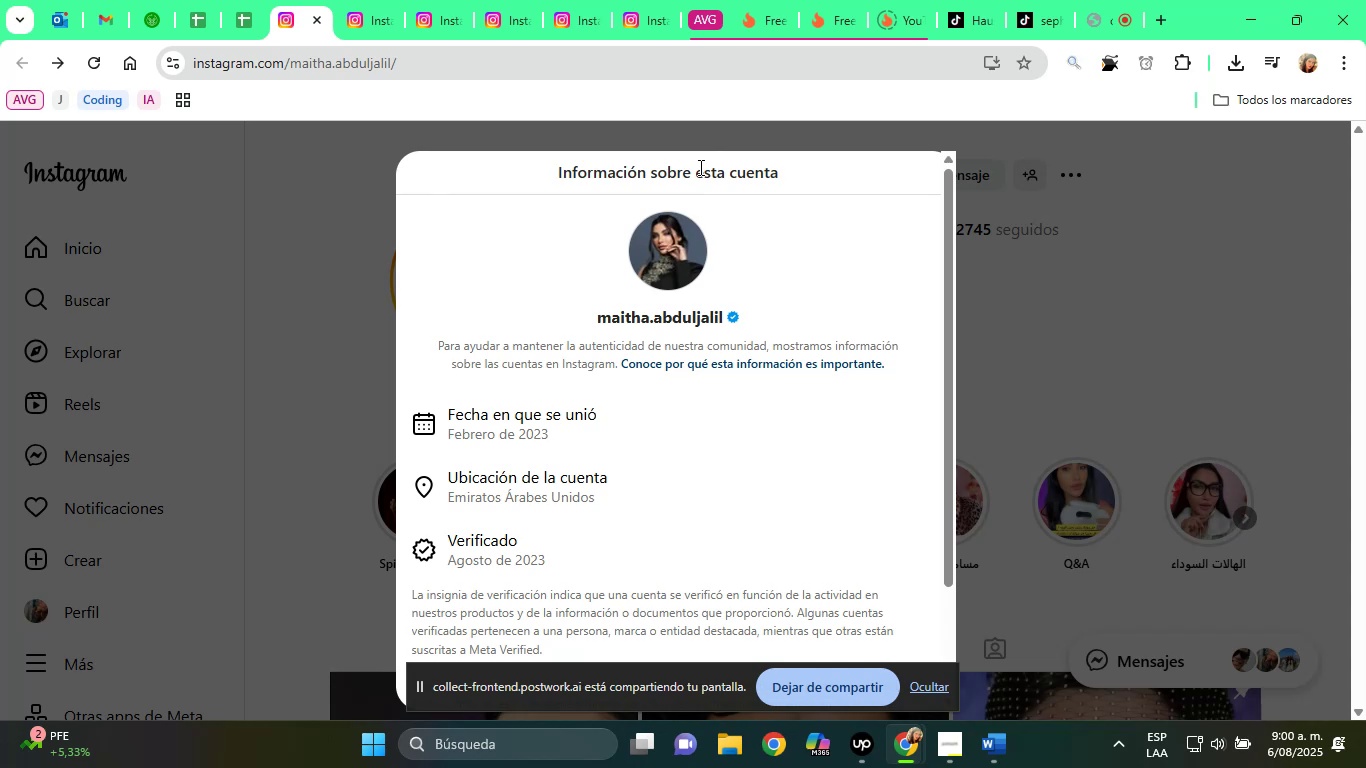 
wait(14.92)
 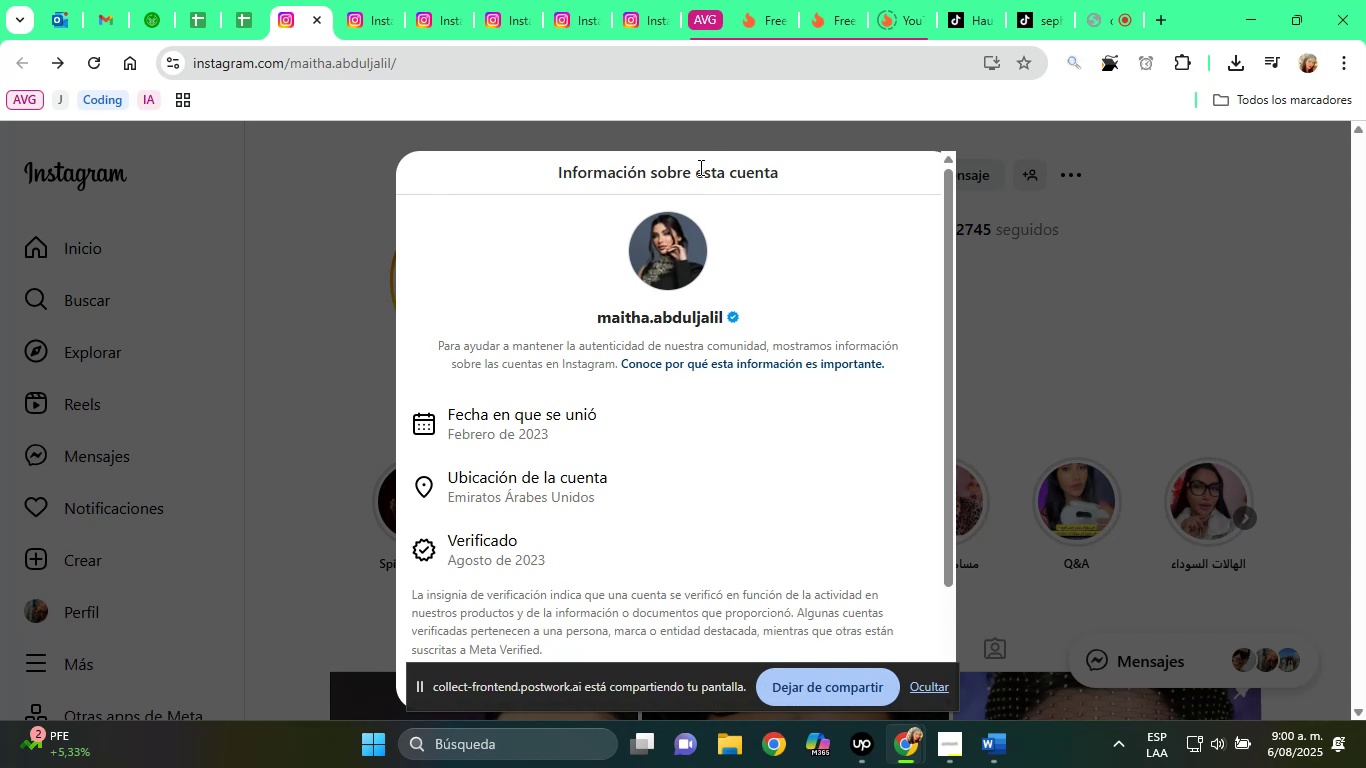 
left_click([244, 0])
 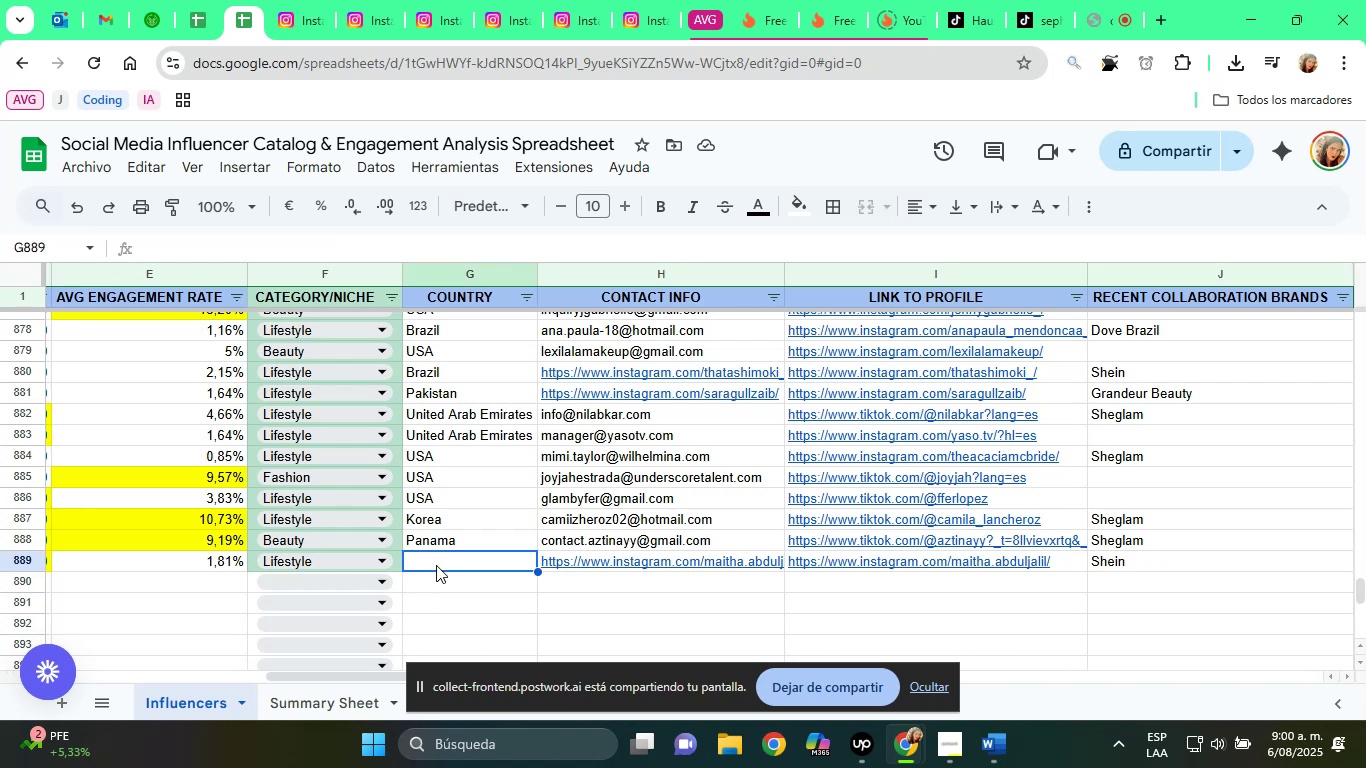 
type(Un)
key(Tab)
 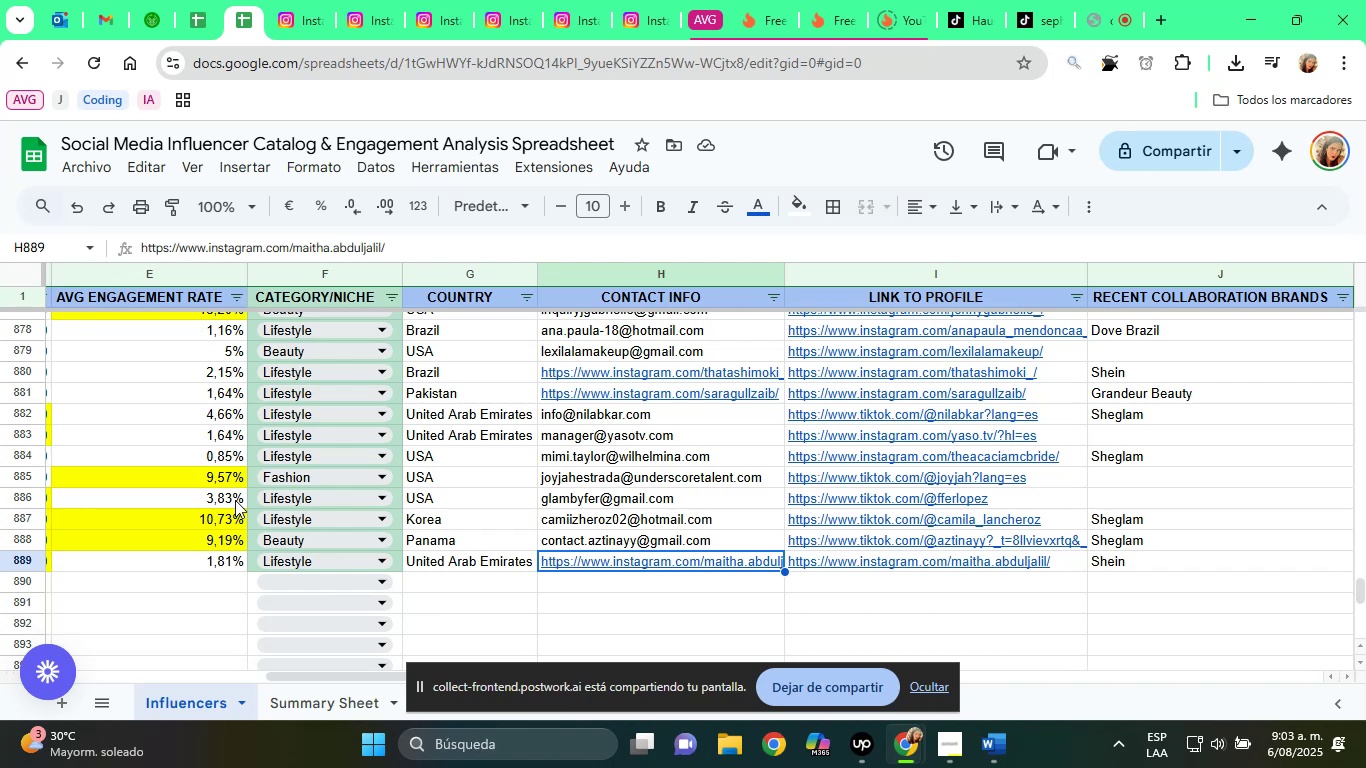 
wait(180.98)
 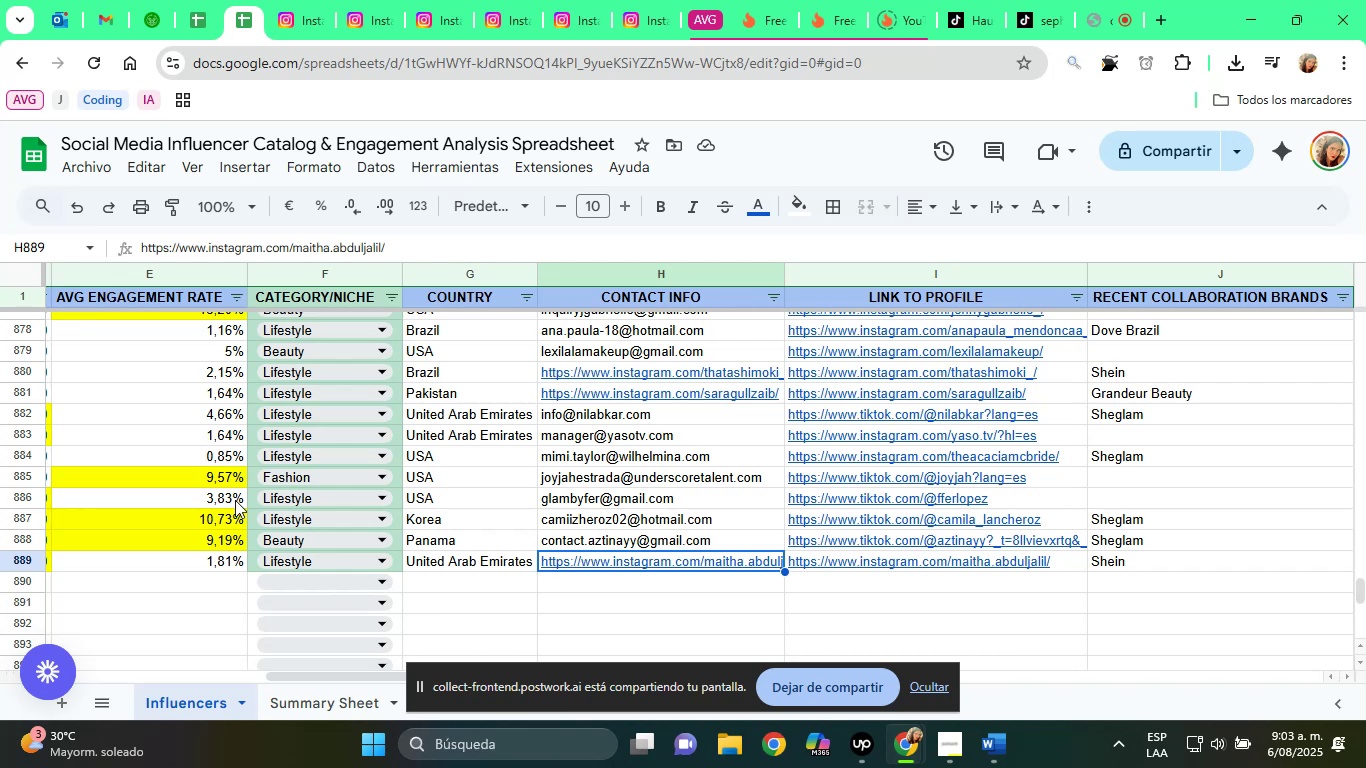 
key(ArrowDown)
 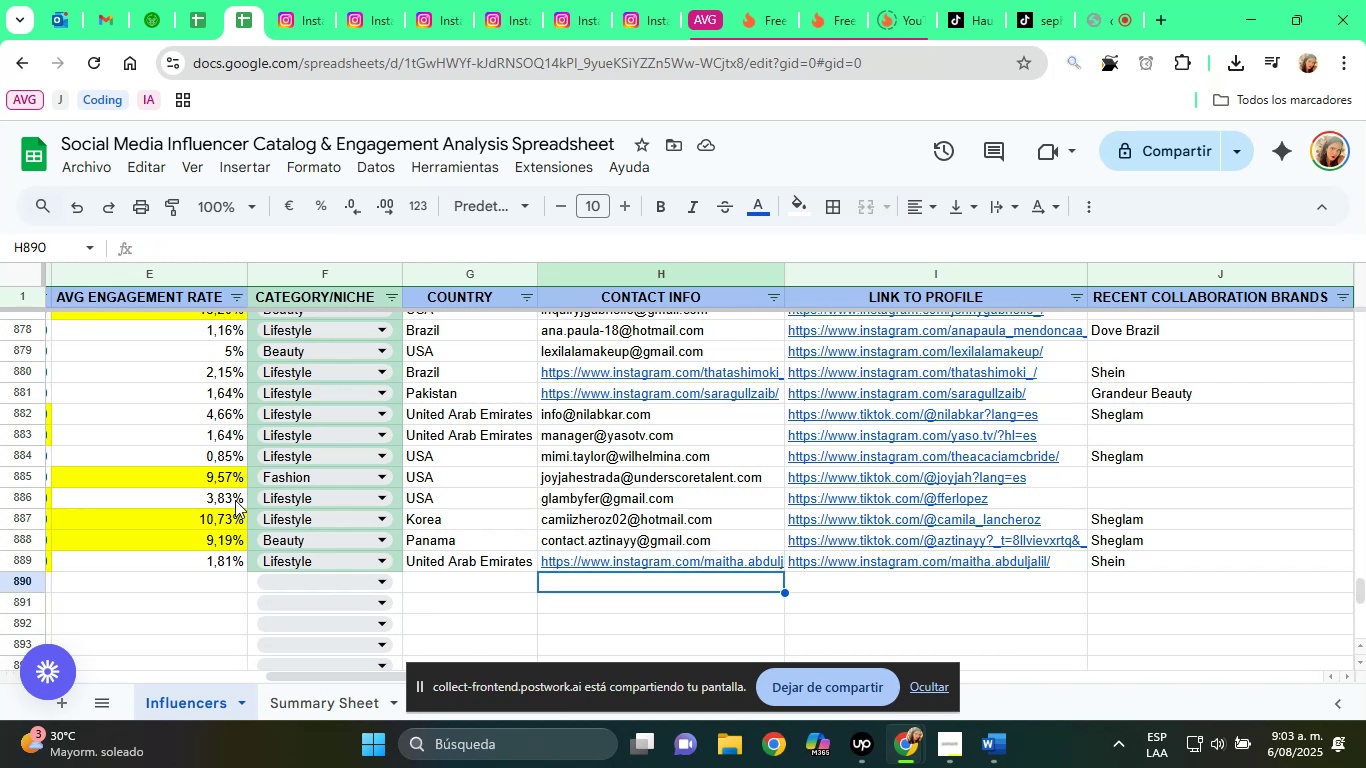 
hold_key(key=ArrowLeft, duration=1.02)
 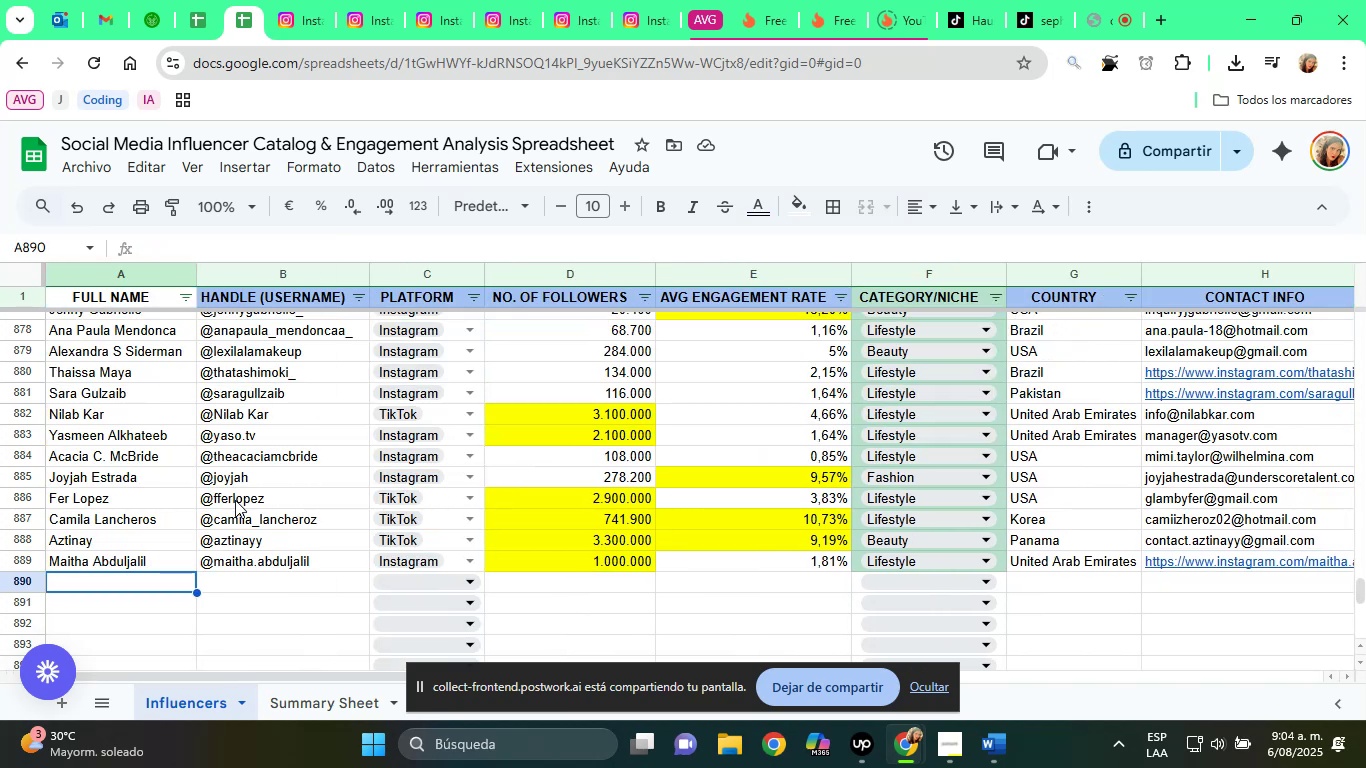 
mouse_move([552, 770])
 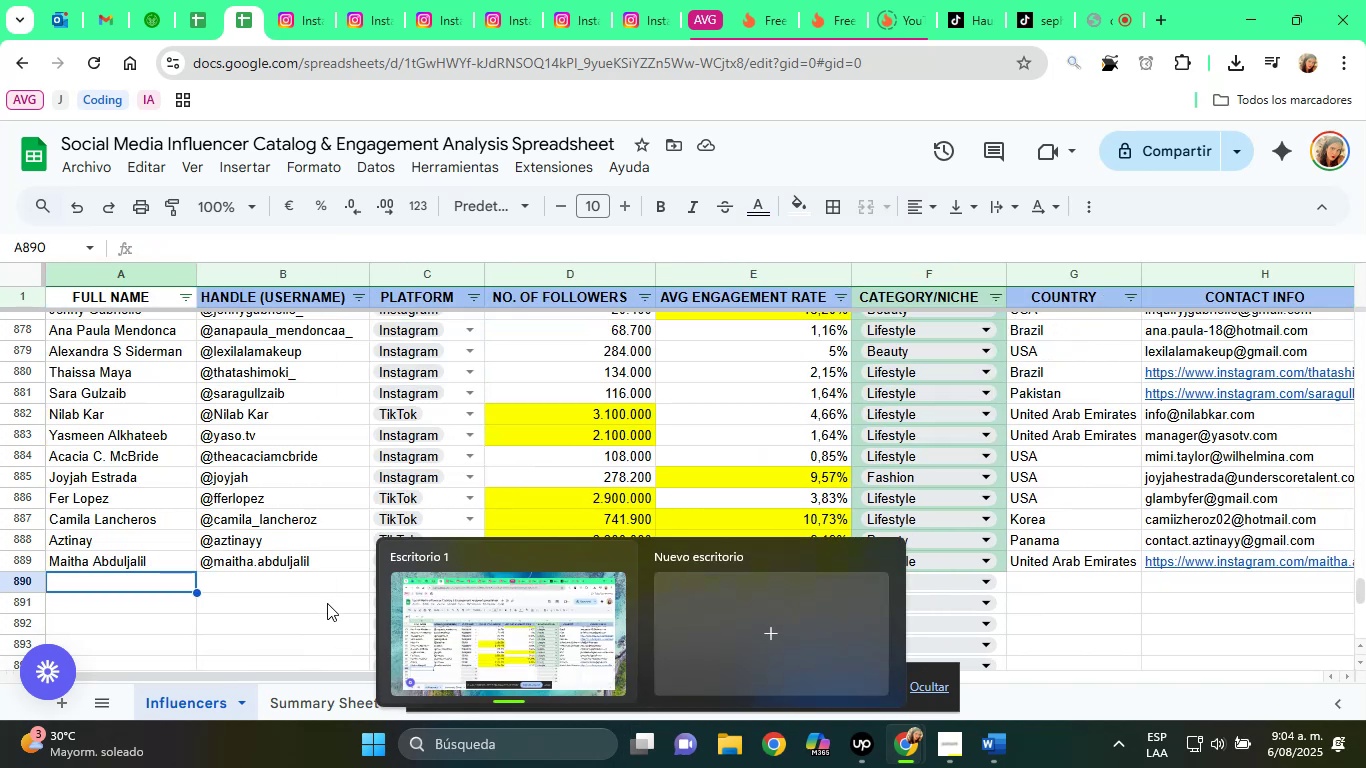 
mouse_move([327, 589])
 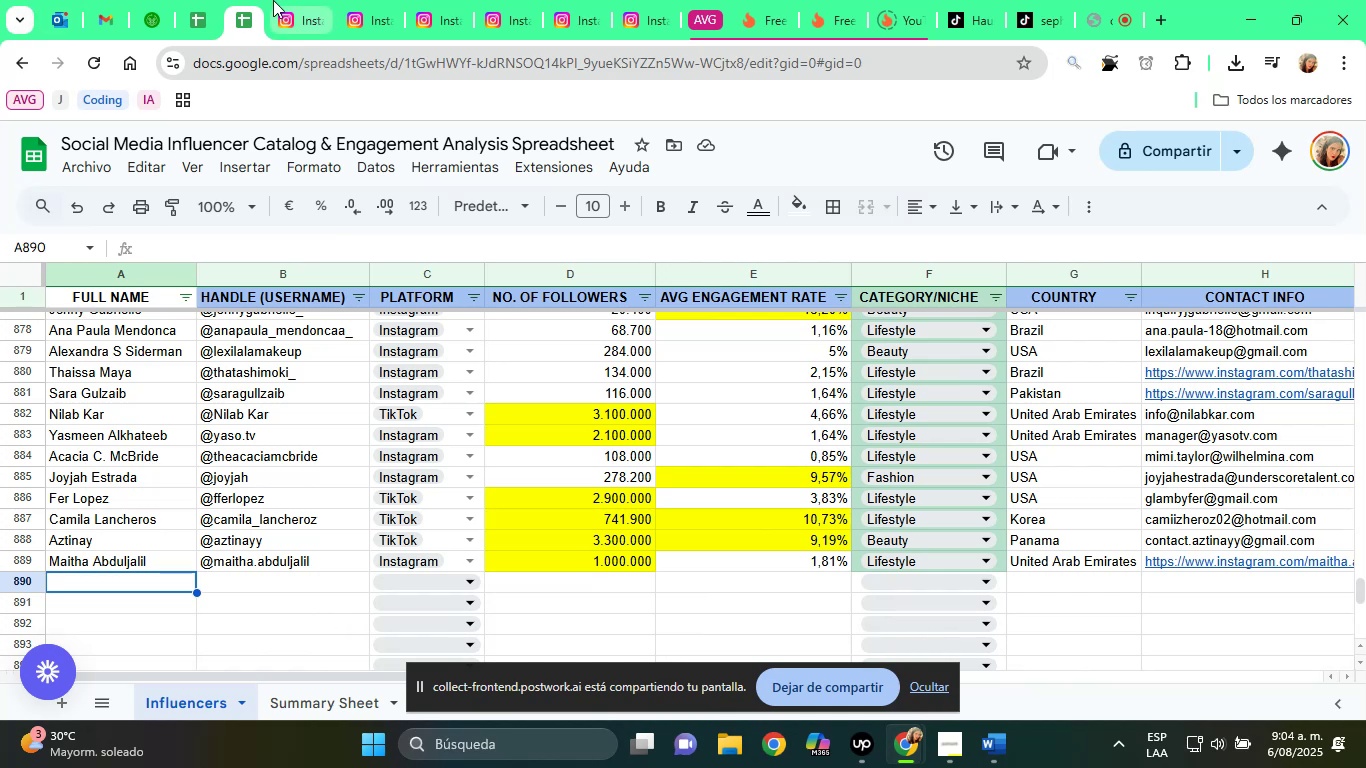 
left_click([273, 0])
 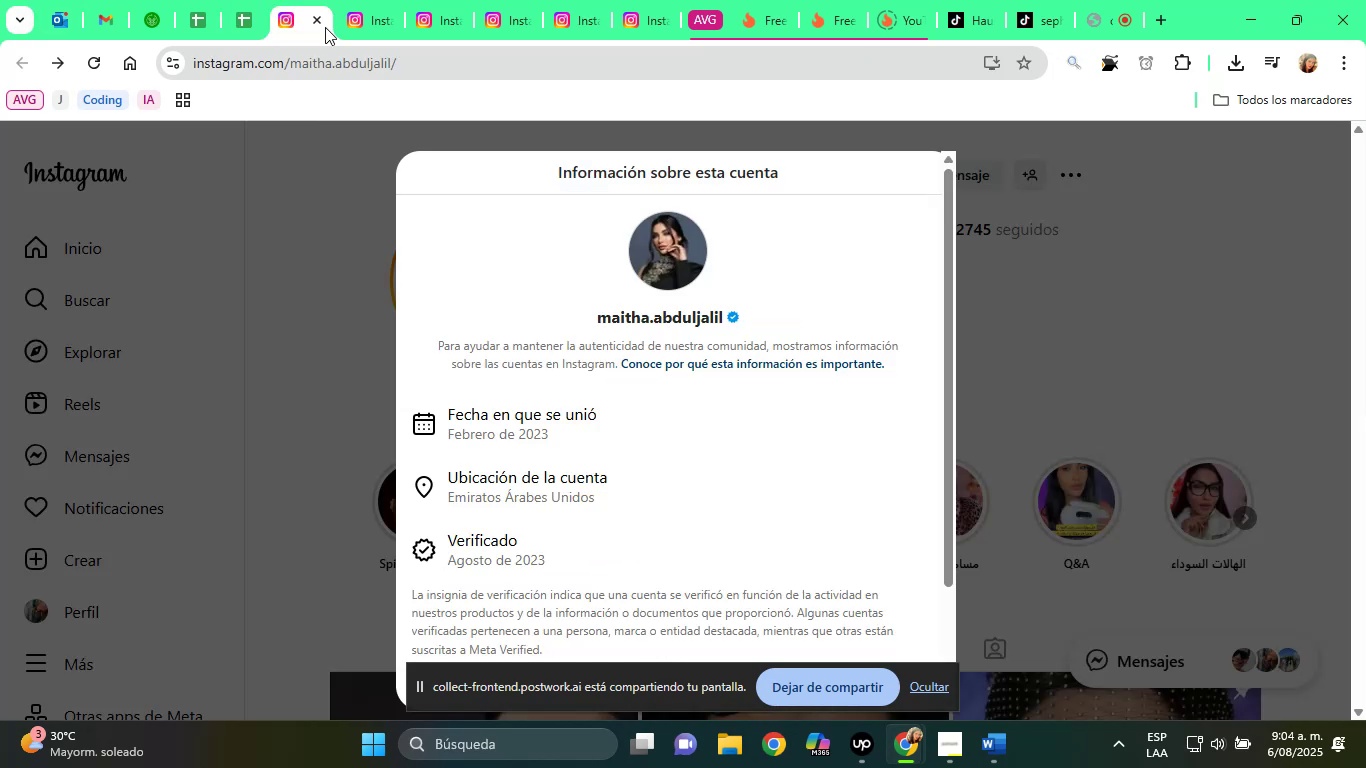 
left_click([316, 20])
 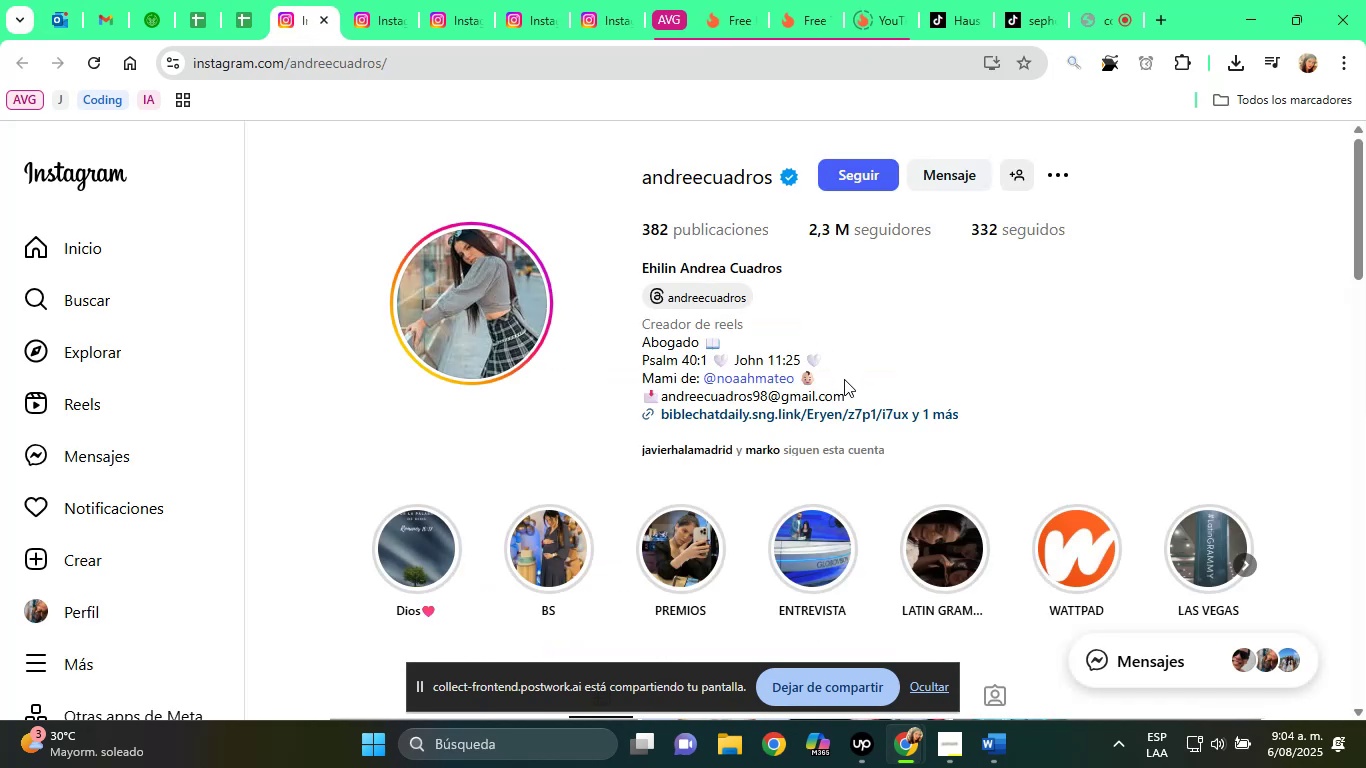 
wait(6.5)
 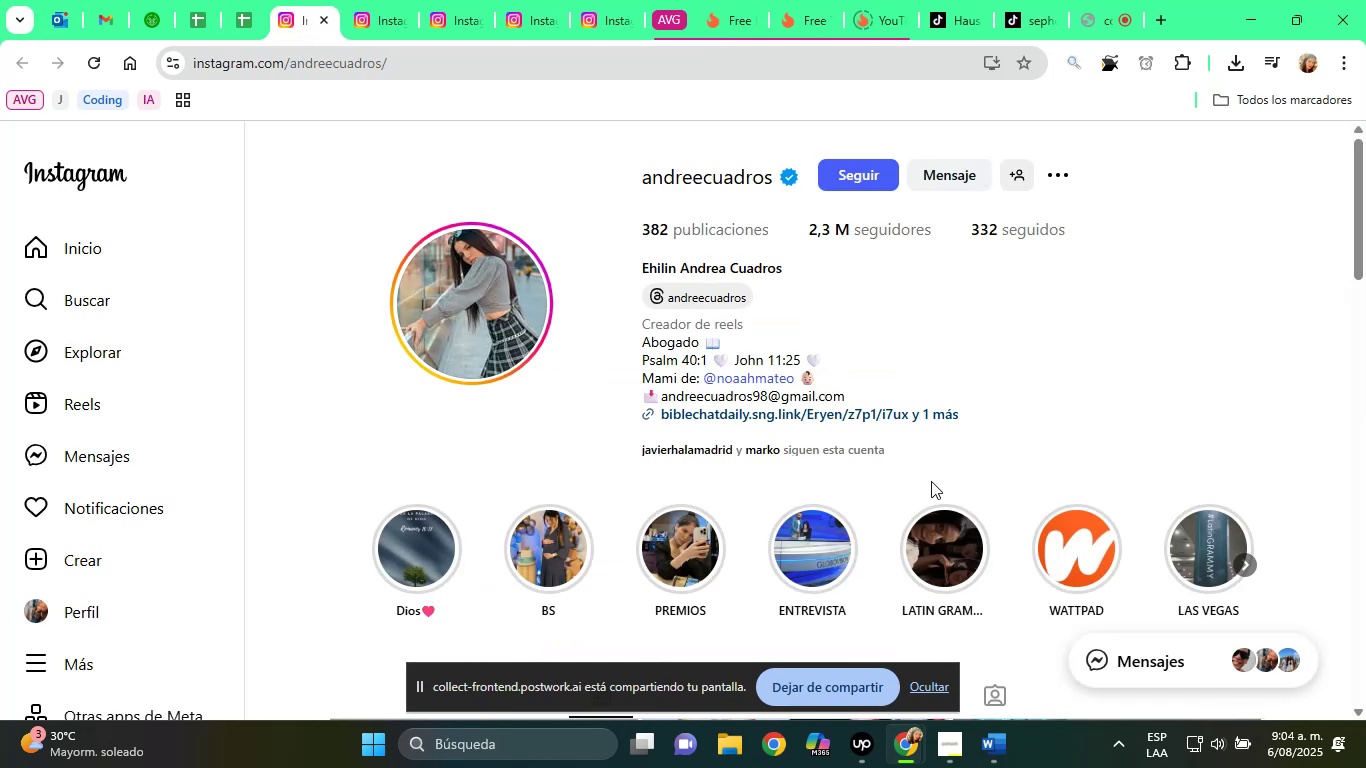 
left_click([681, 179])
 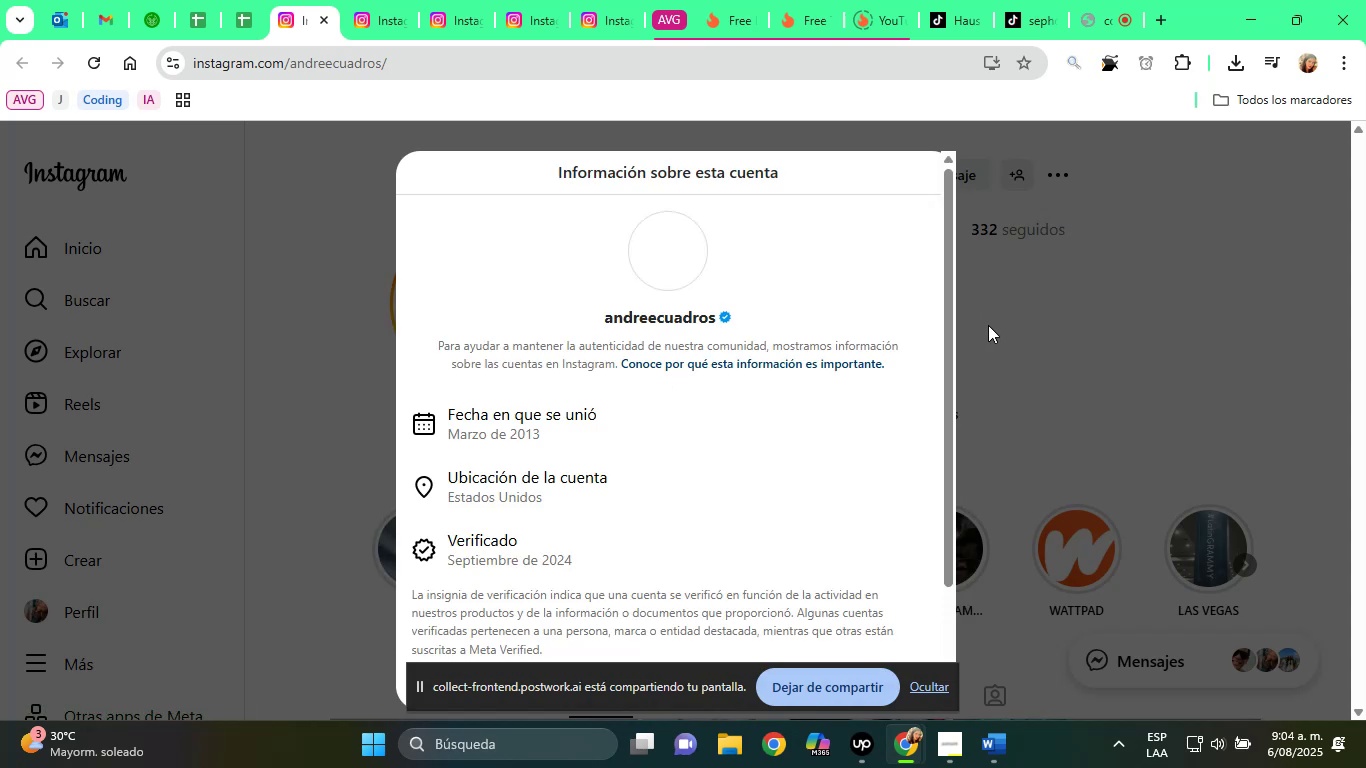 
left_click([1011, 322])
 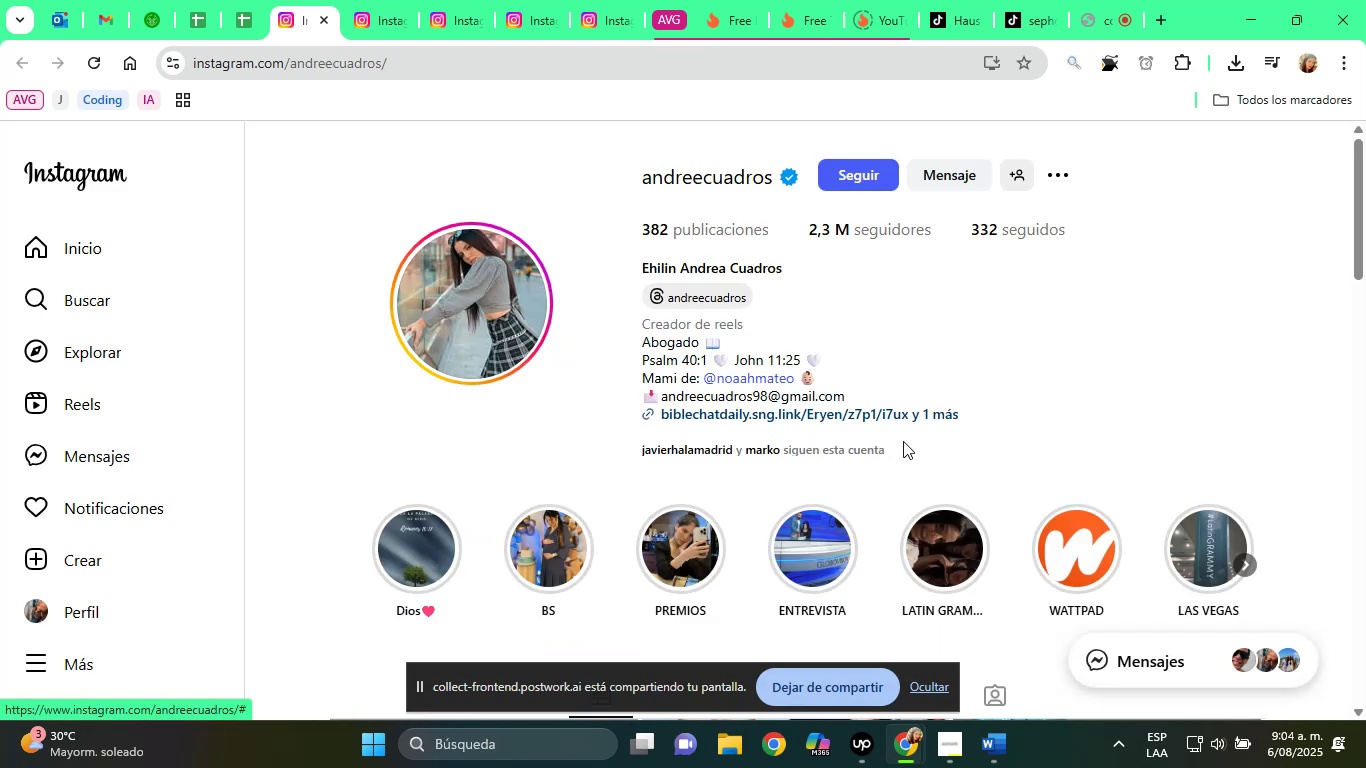 
left_click([941, 413])
 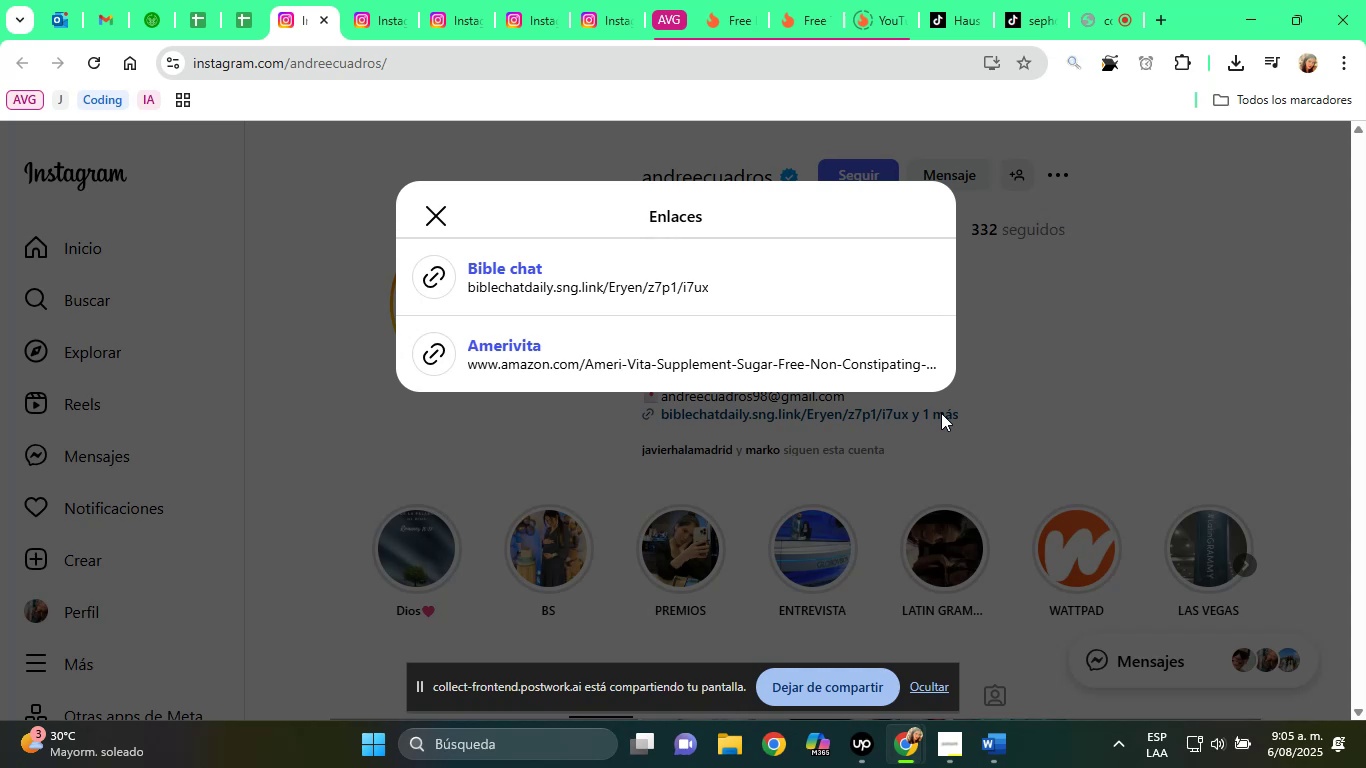 
wait(69.97)
 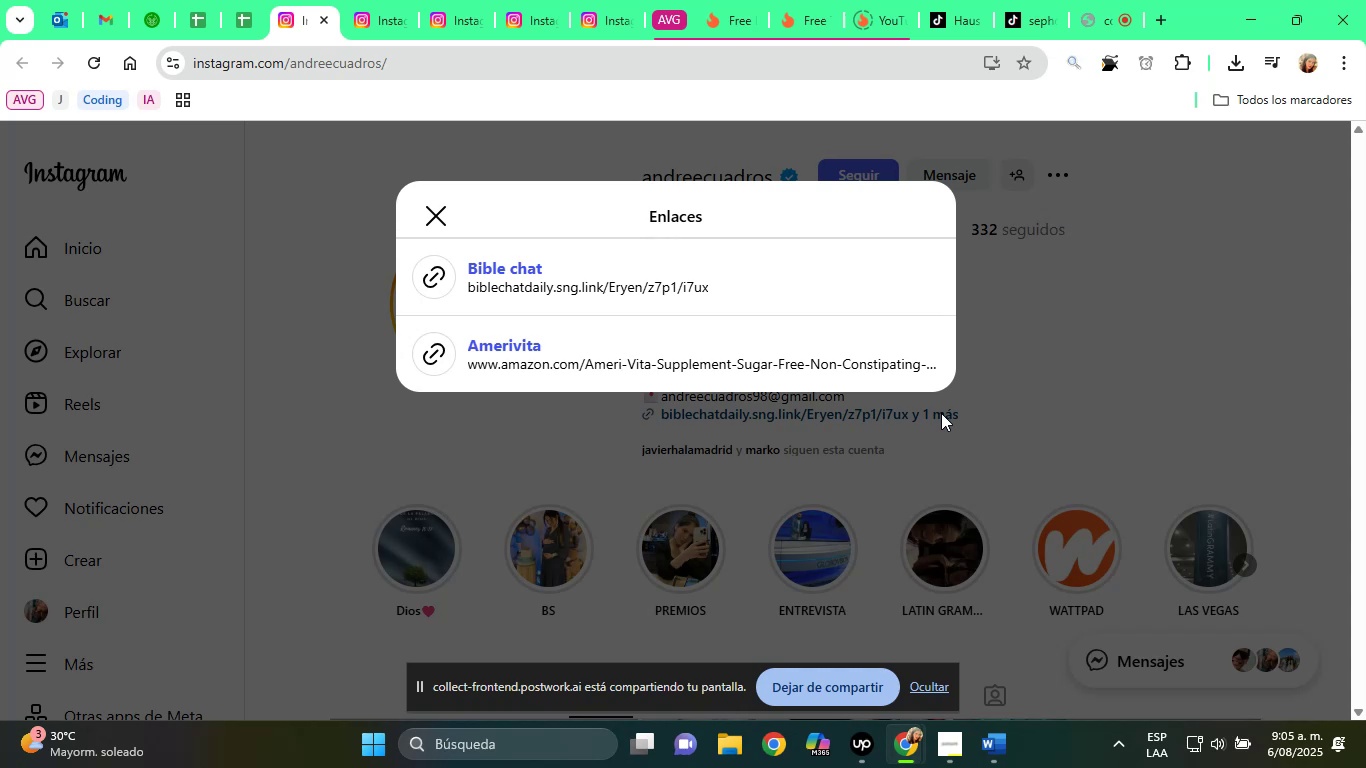 
left_click([325, 407])
 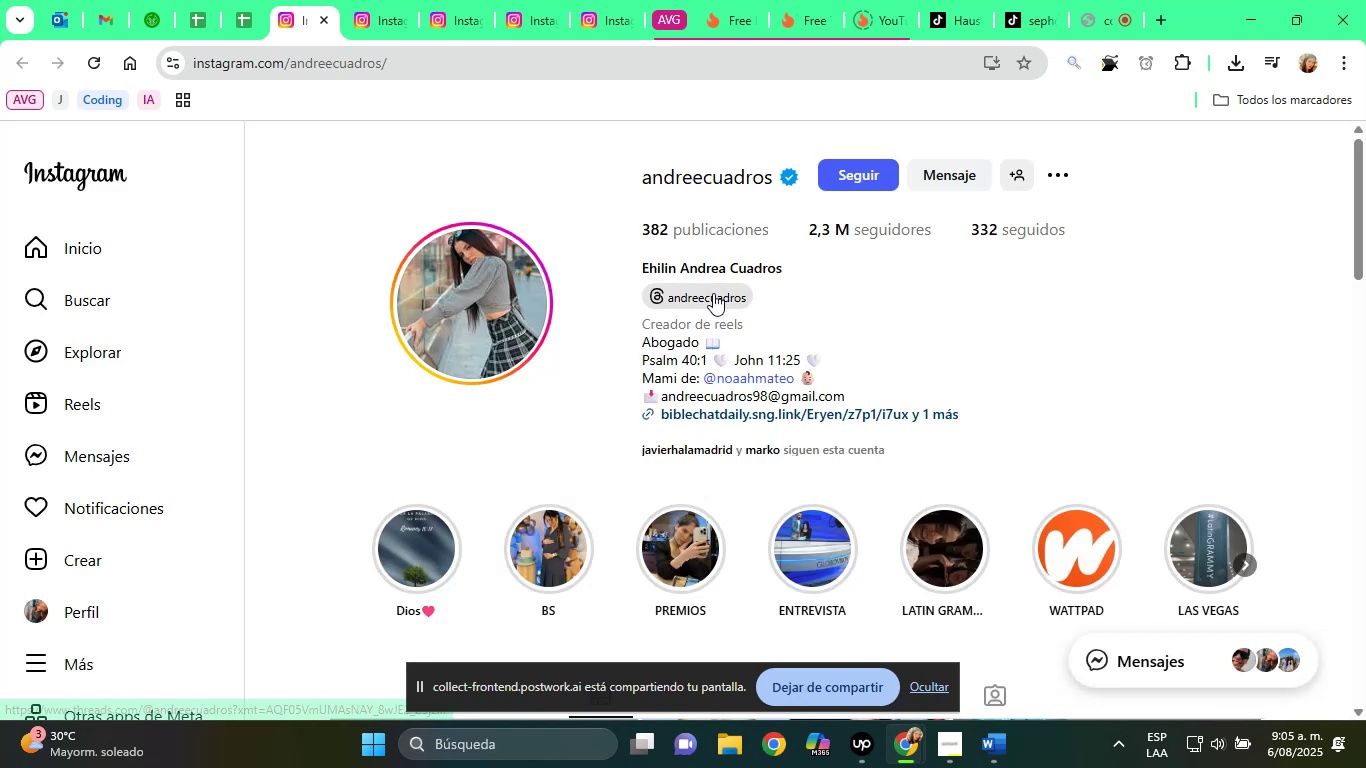 
double_click([715, 267])
 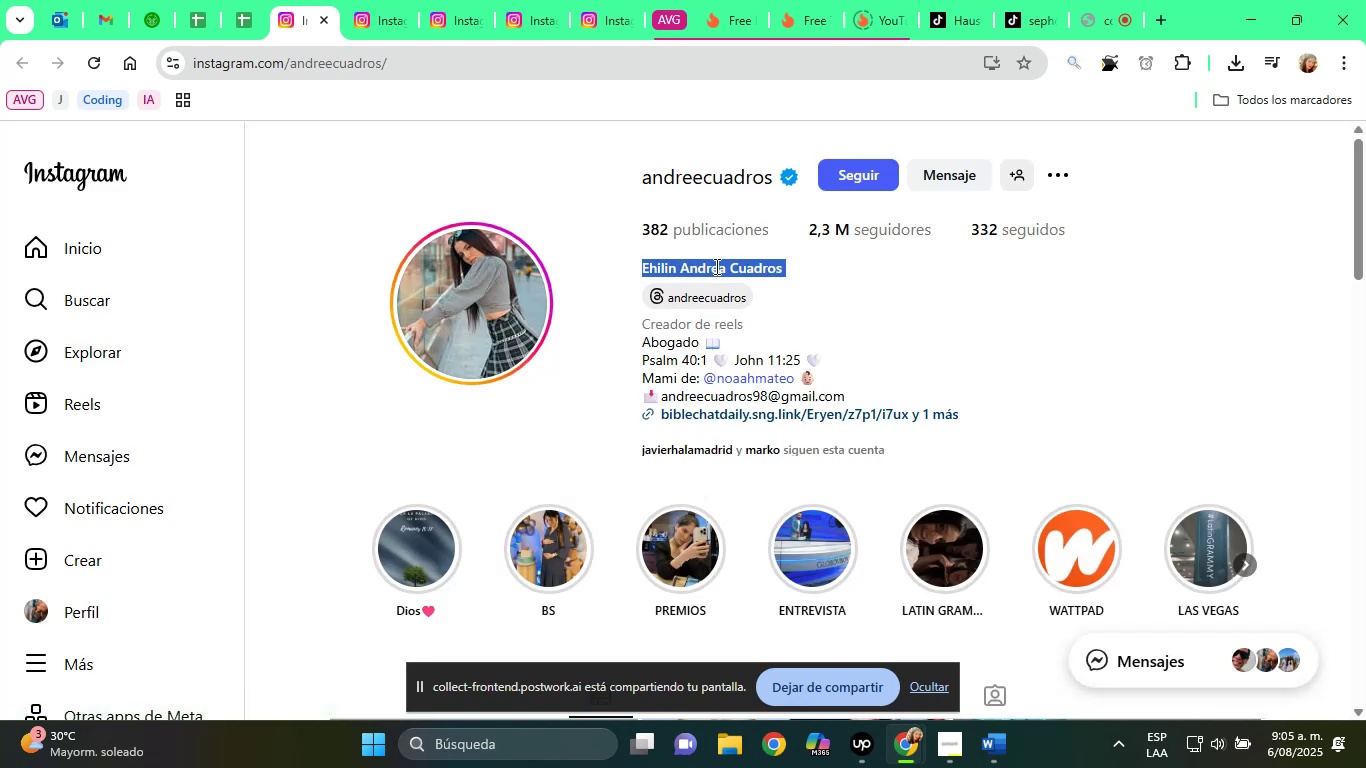 
right_click([715, 266])
 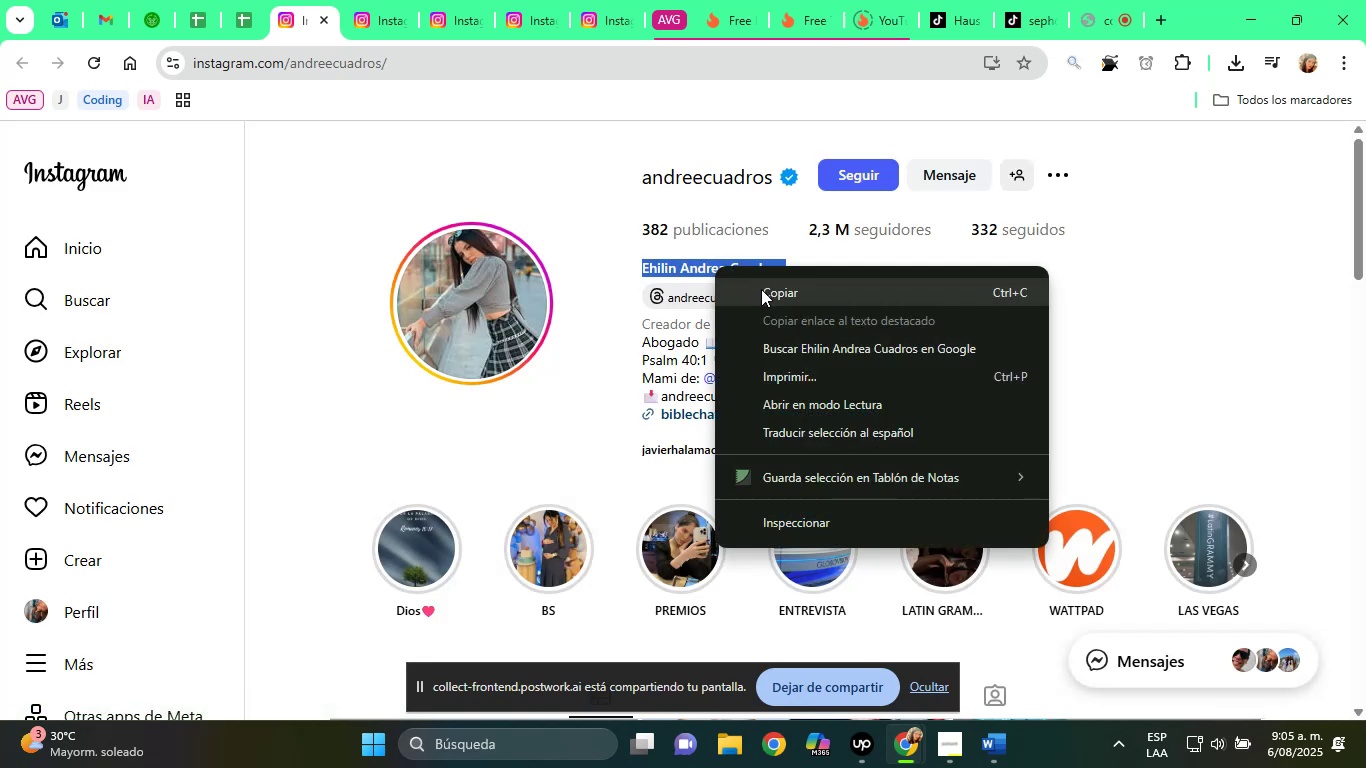 
left_click([771, 293])
 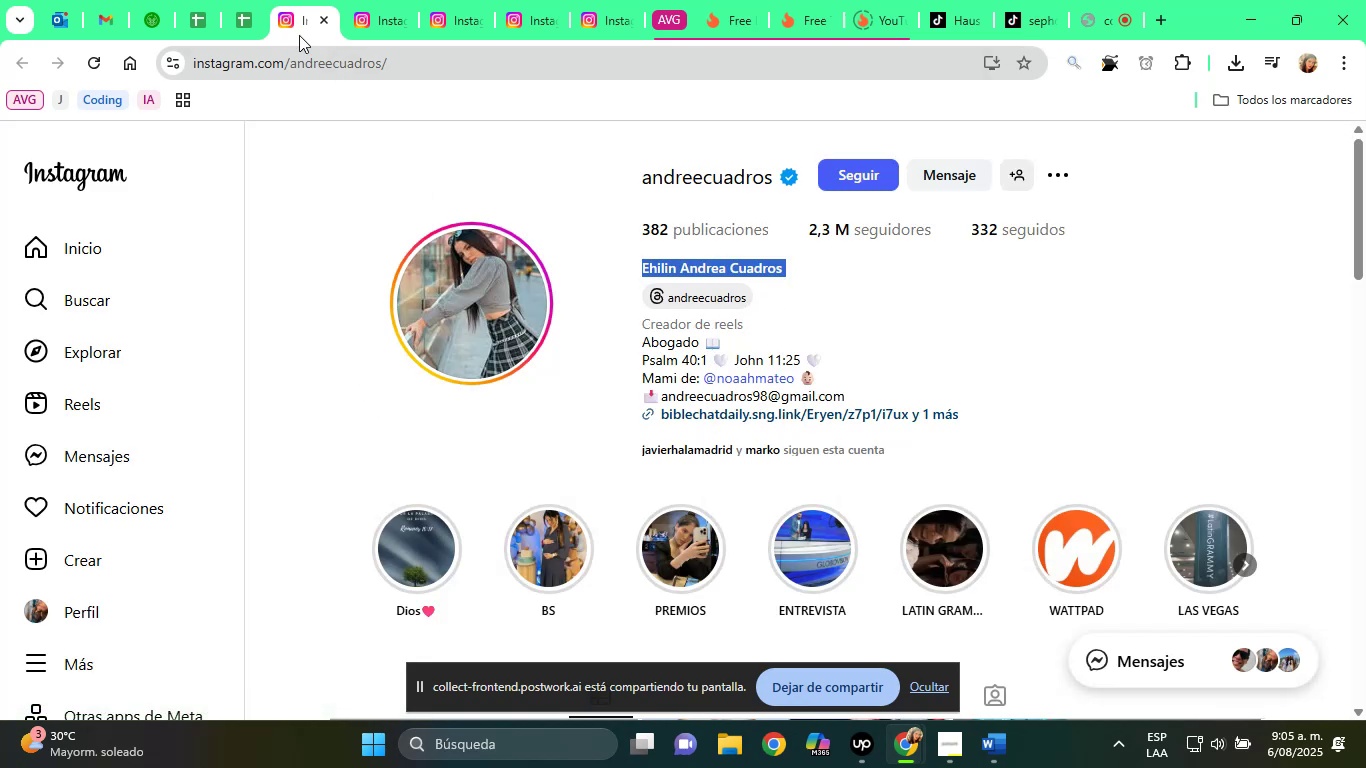 
left_click([234, 3])
 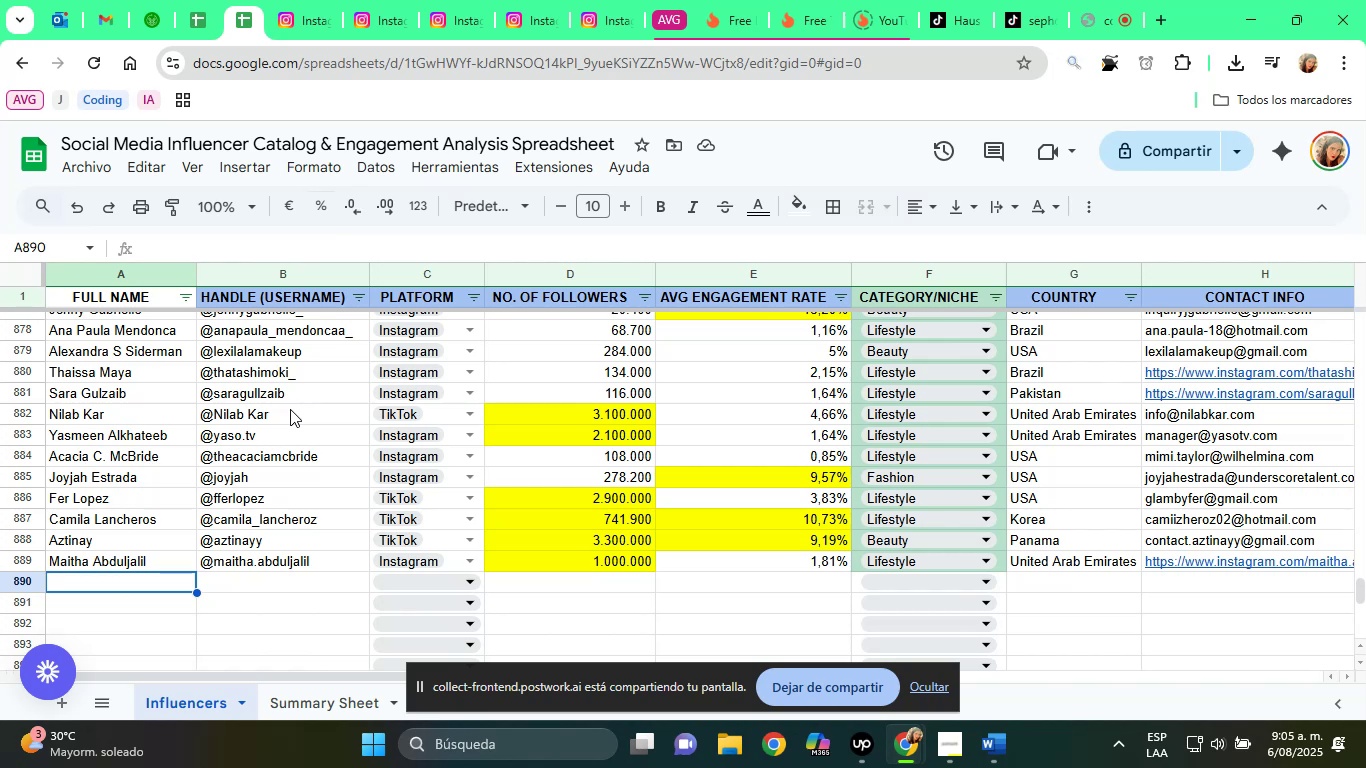 
key(Control+V)
 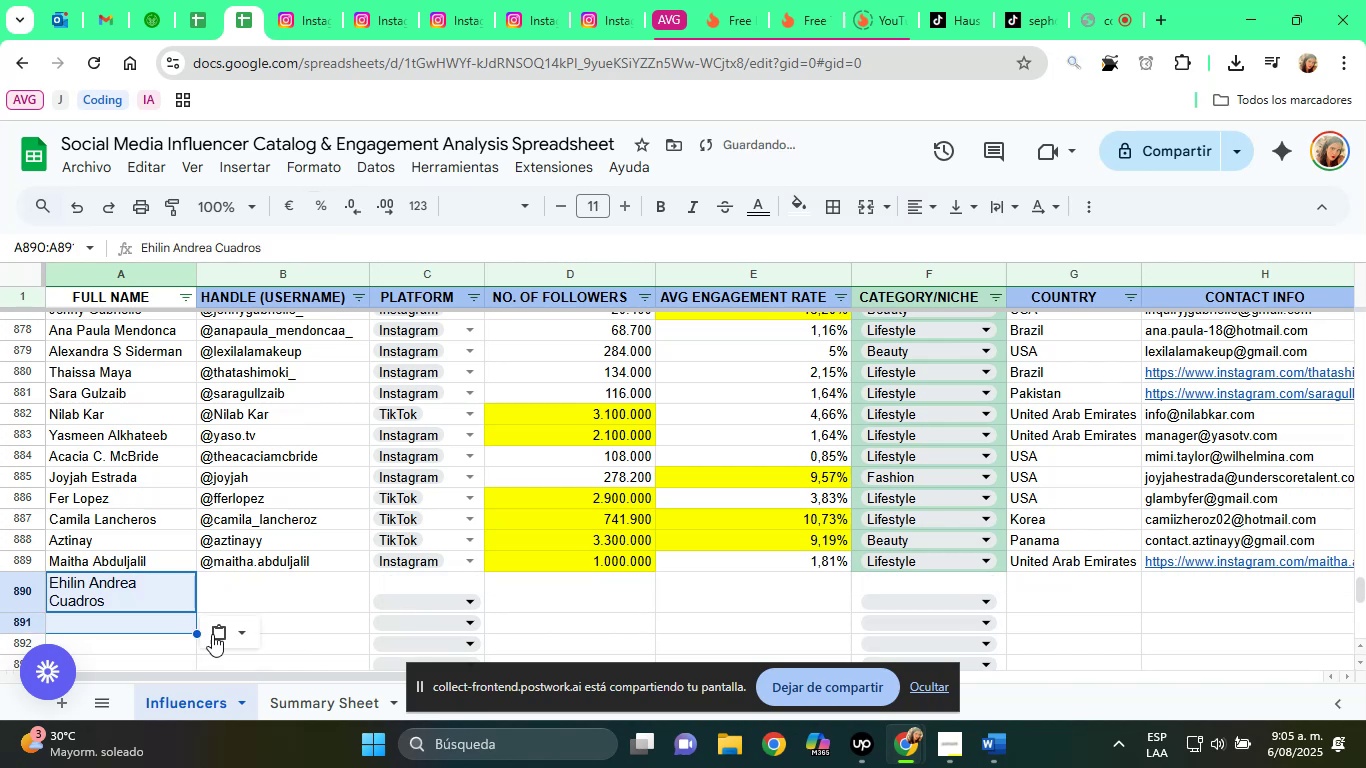 
left_click([222, 635])
 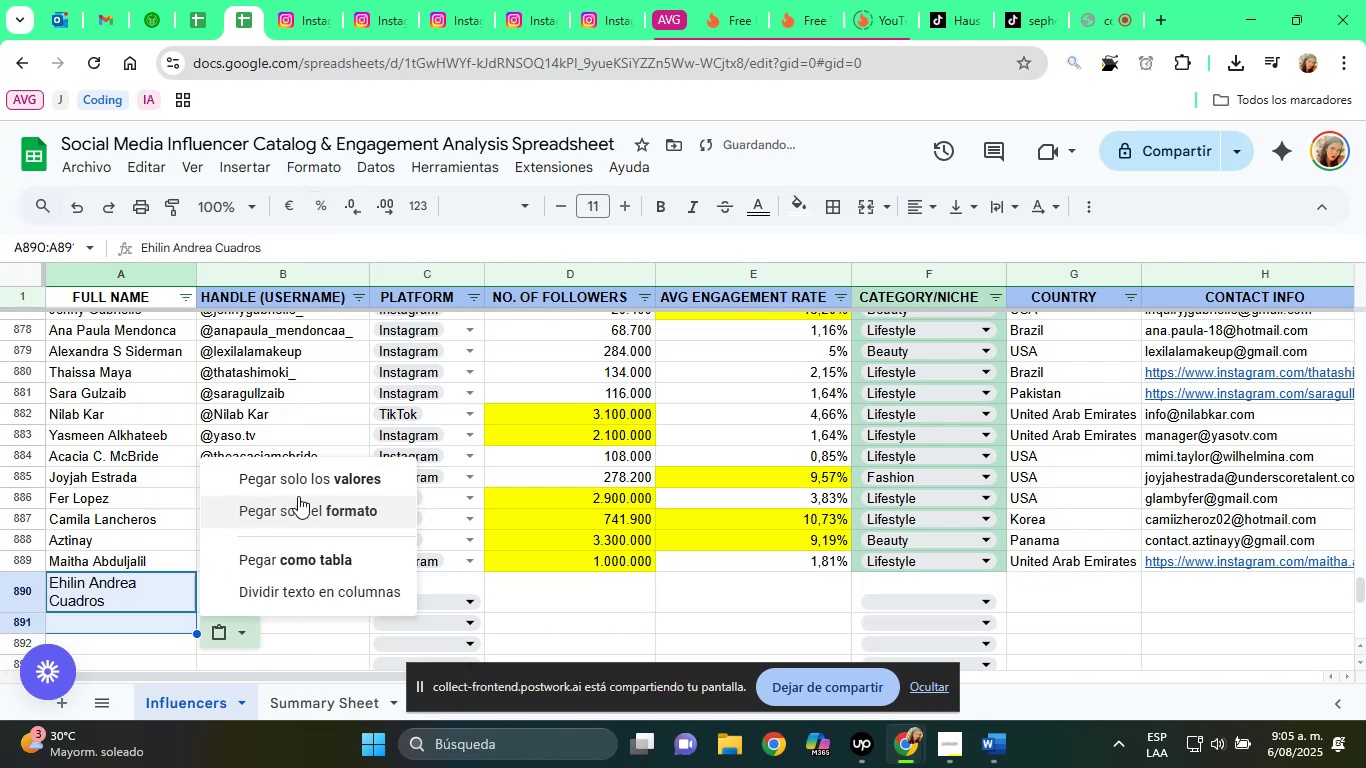 
left_click([305, 478])
 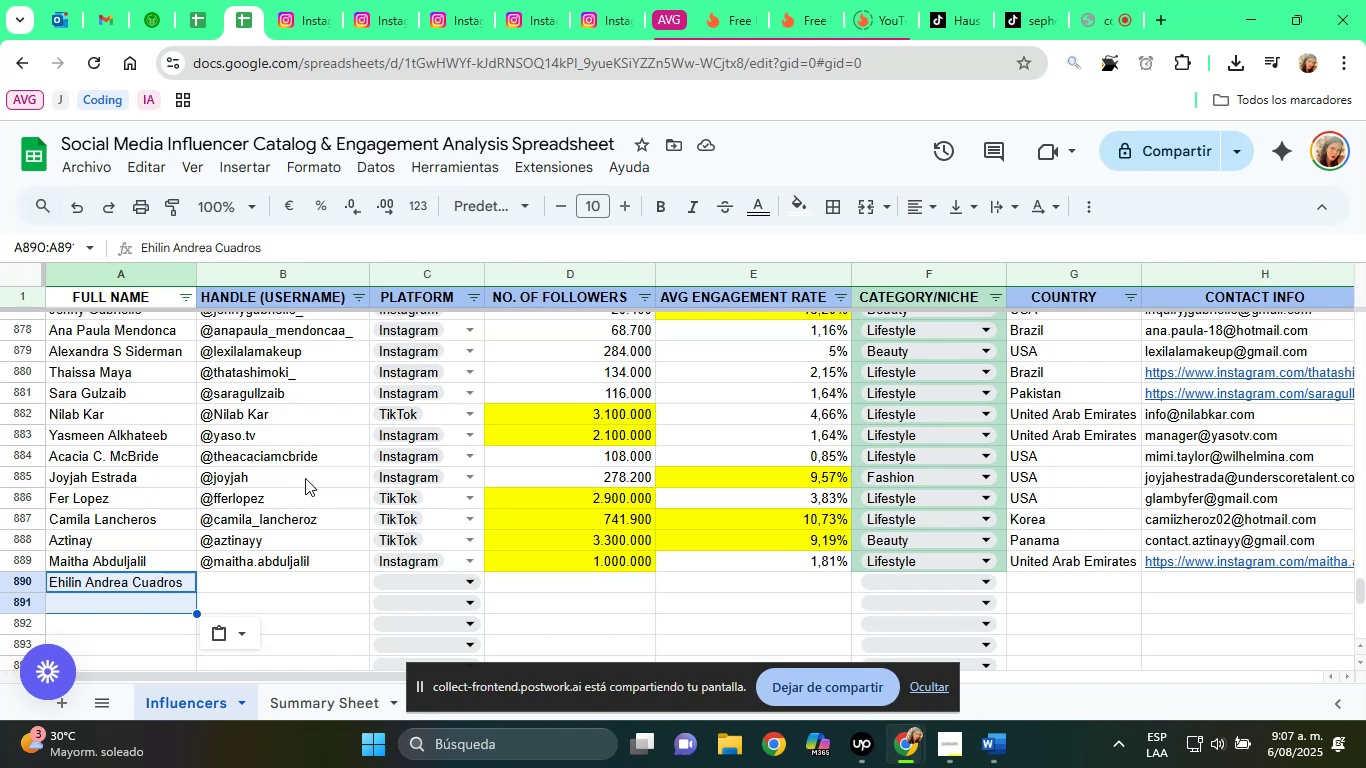 
wait(89.75)
 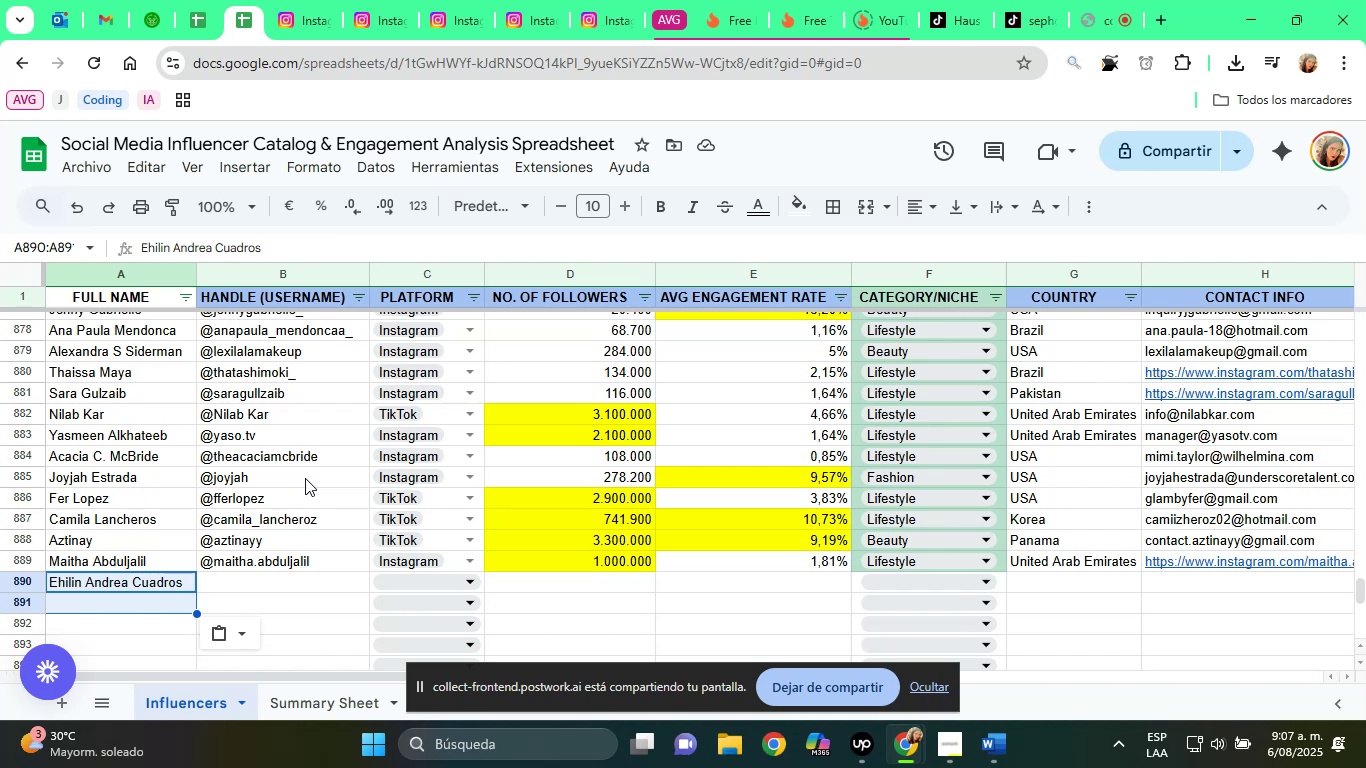 
left_click([268, 583])
 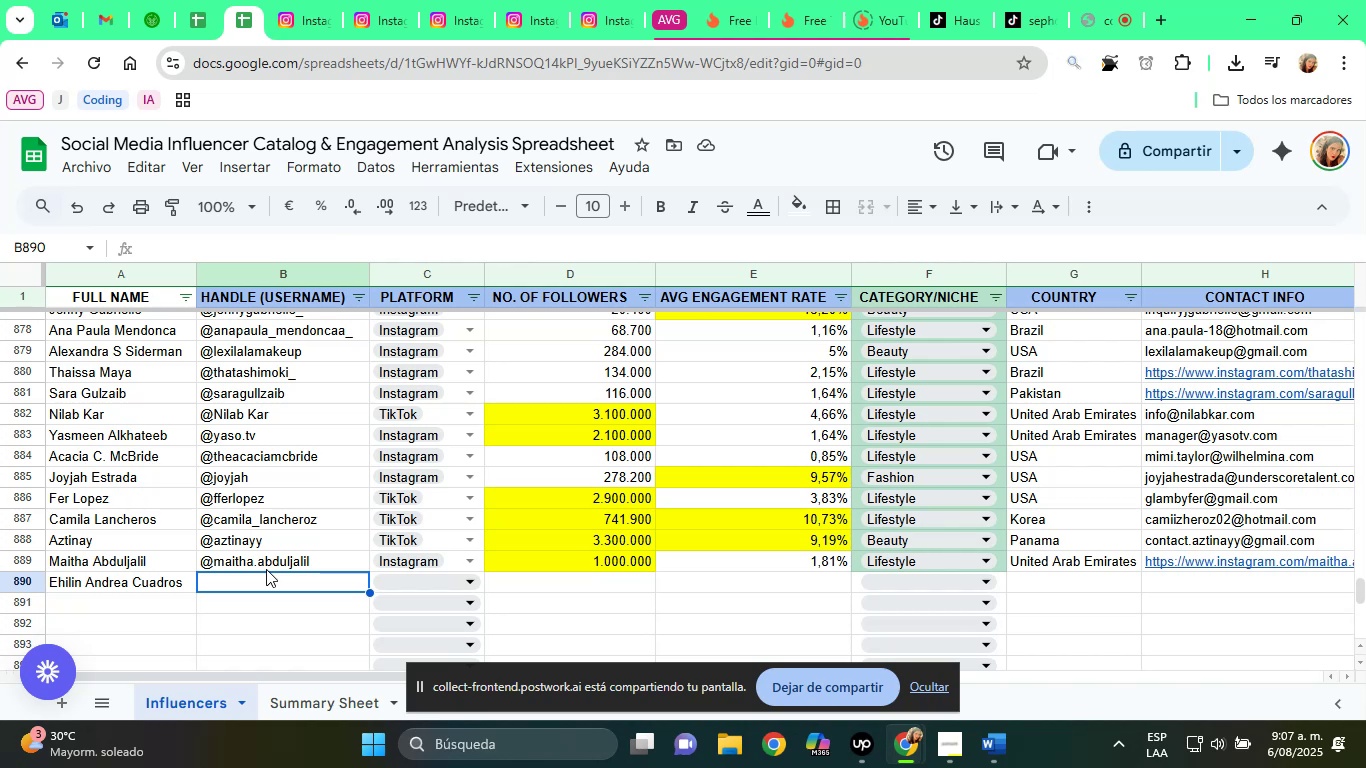 
wait(49.75)
 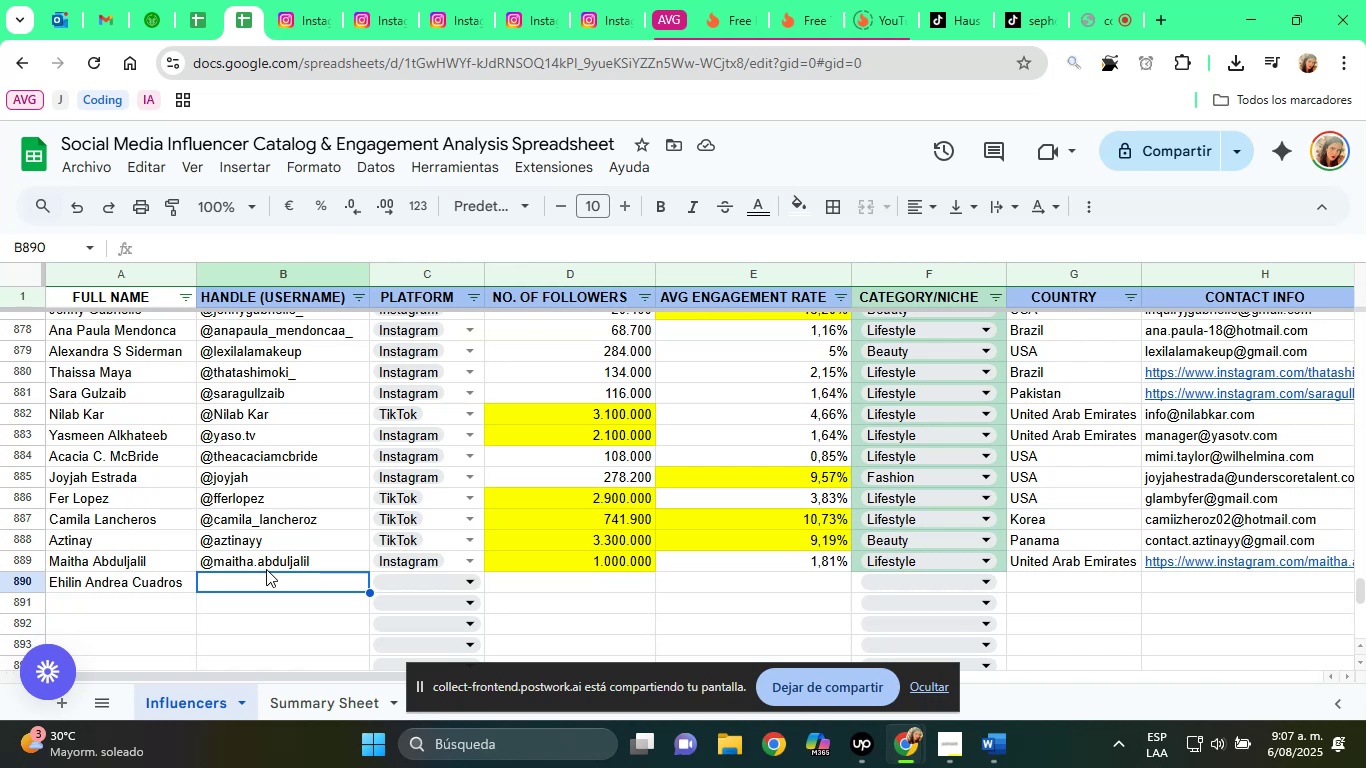 
left_click([338, 0])
 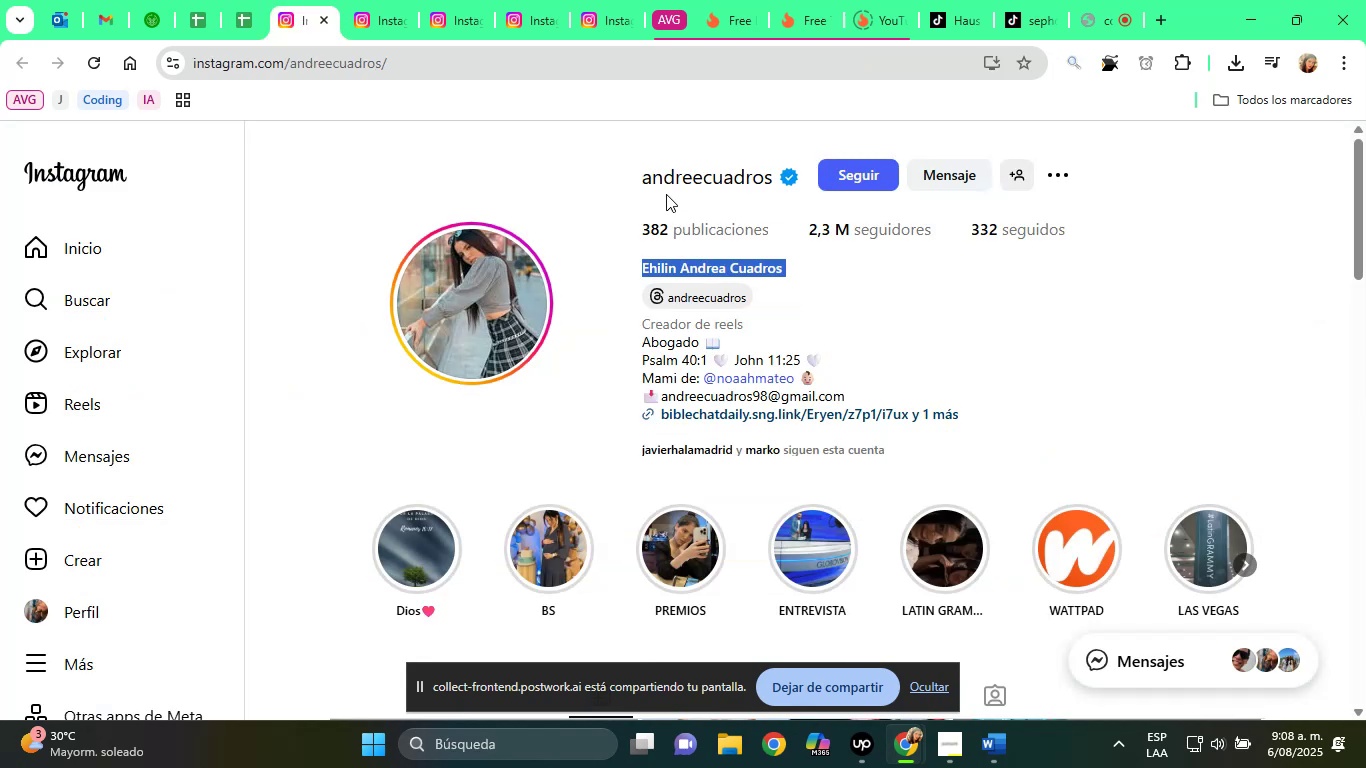 
left_click([686, 183])
 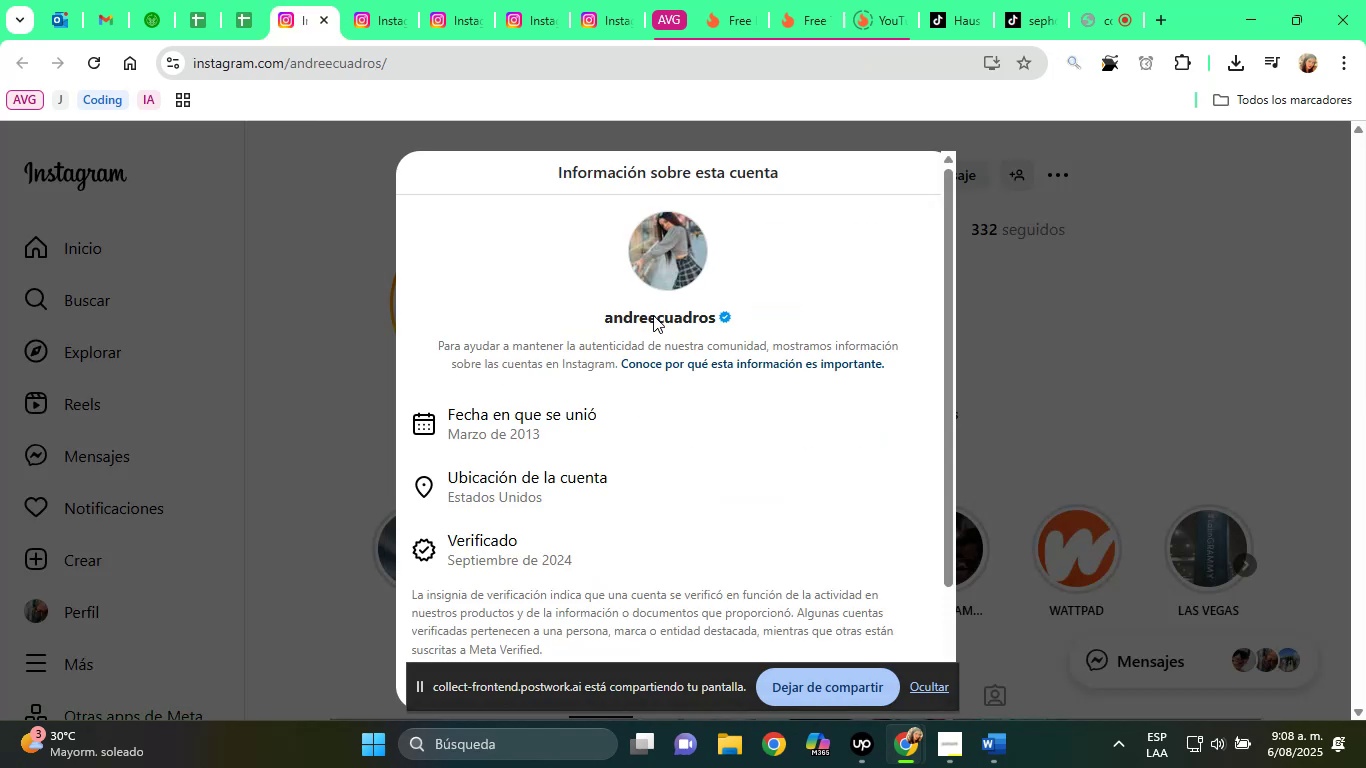 
double_click([655, 321])
 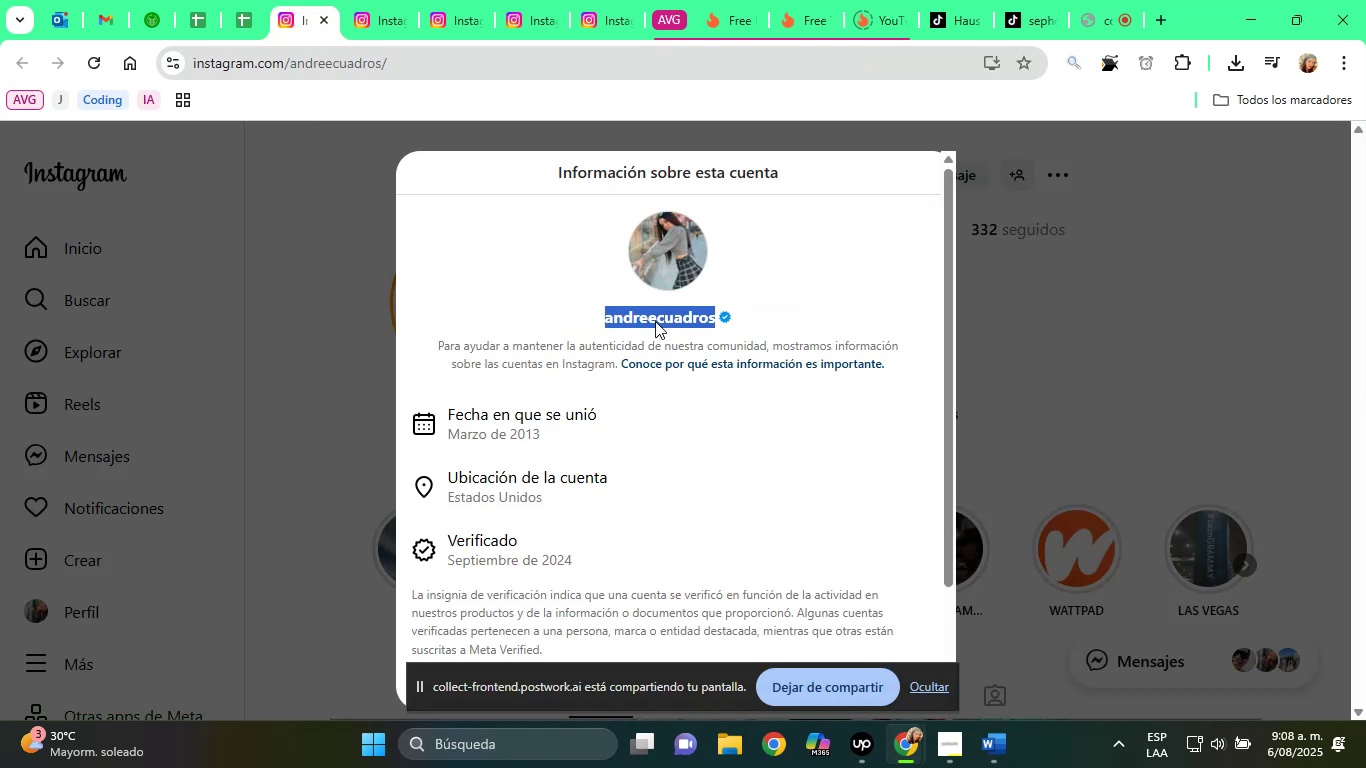 
triple_click([655, 321])
 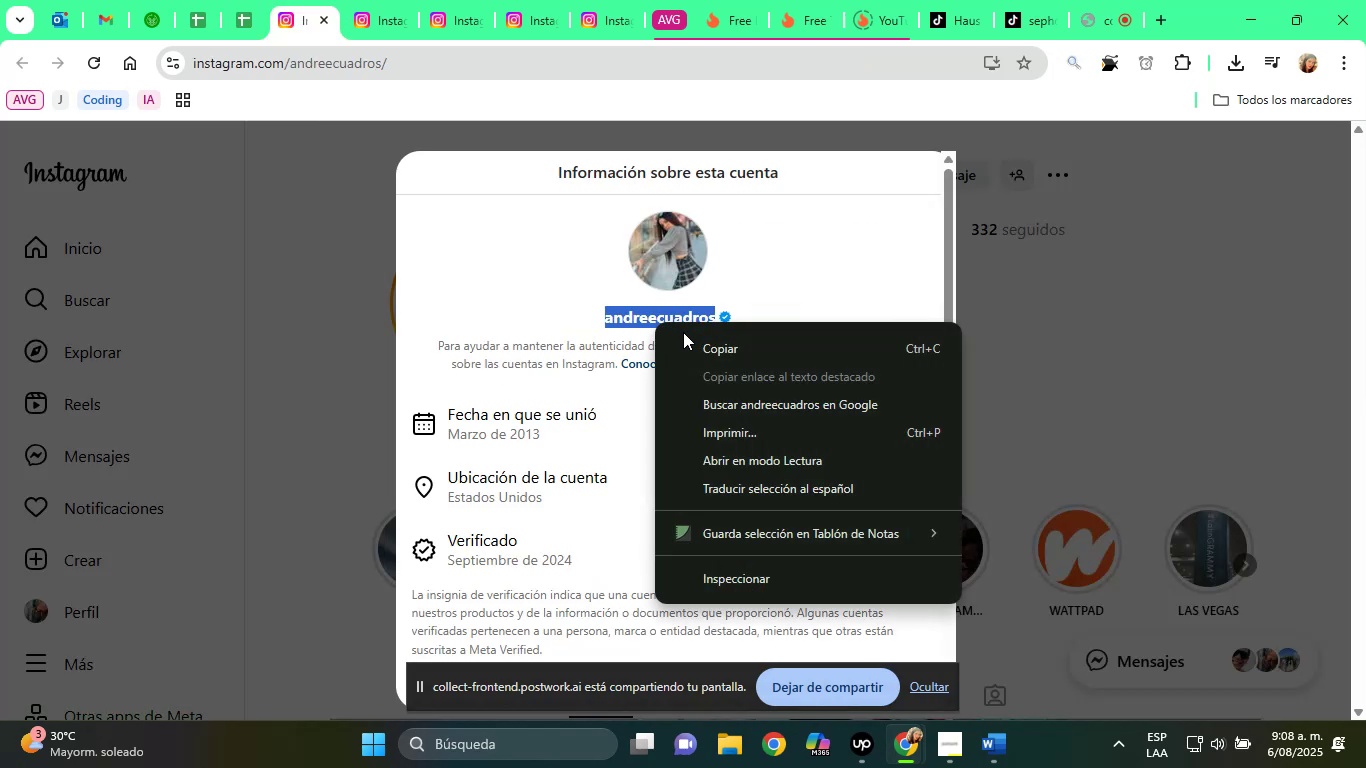 
left_click([710, 350])
 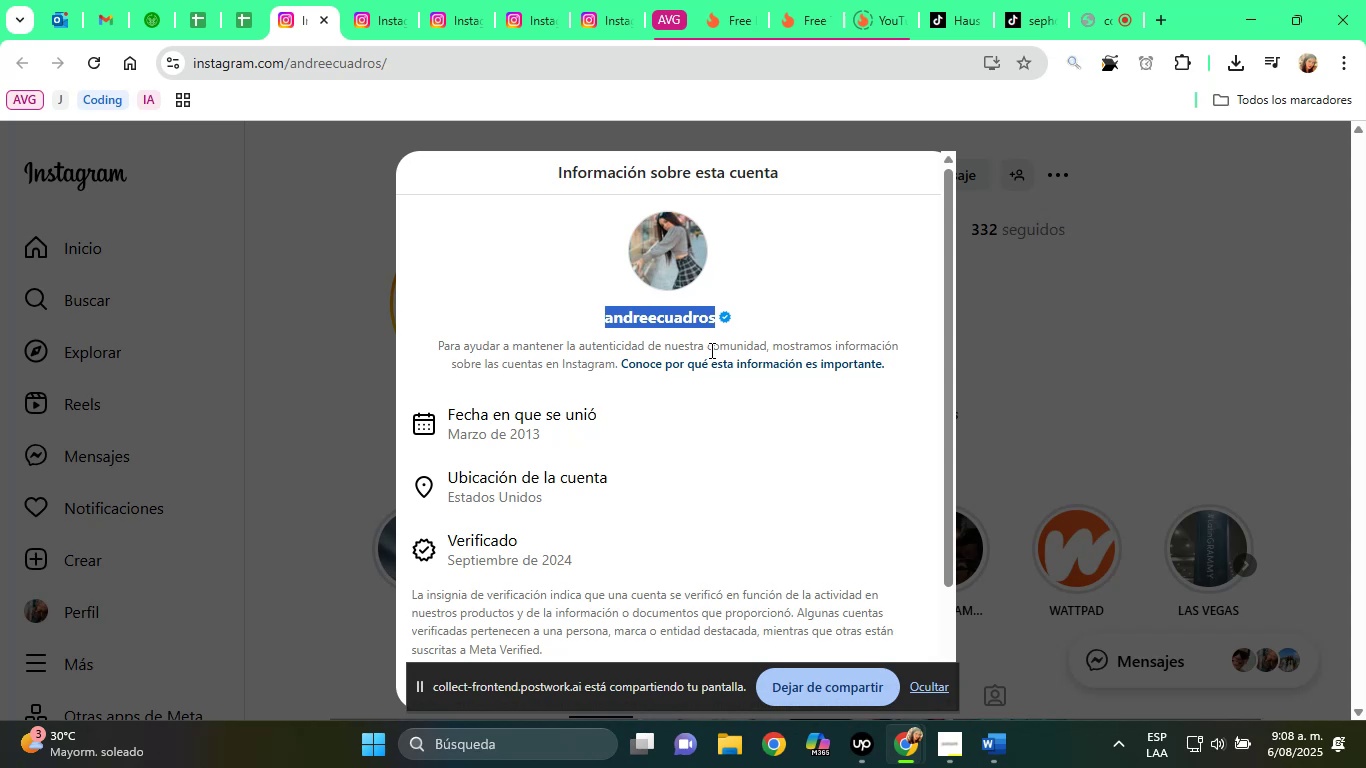 
wait(8.86)
 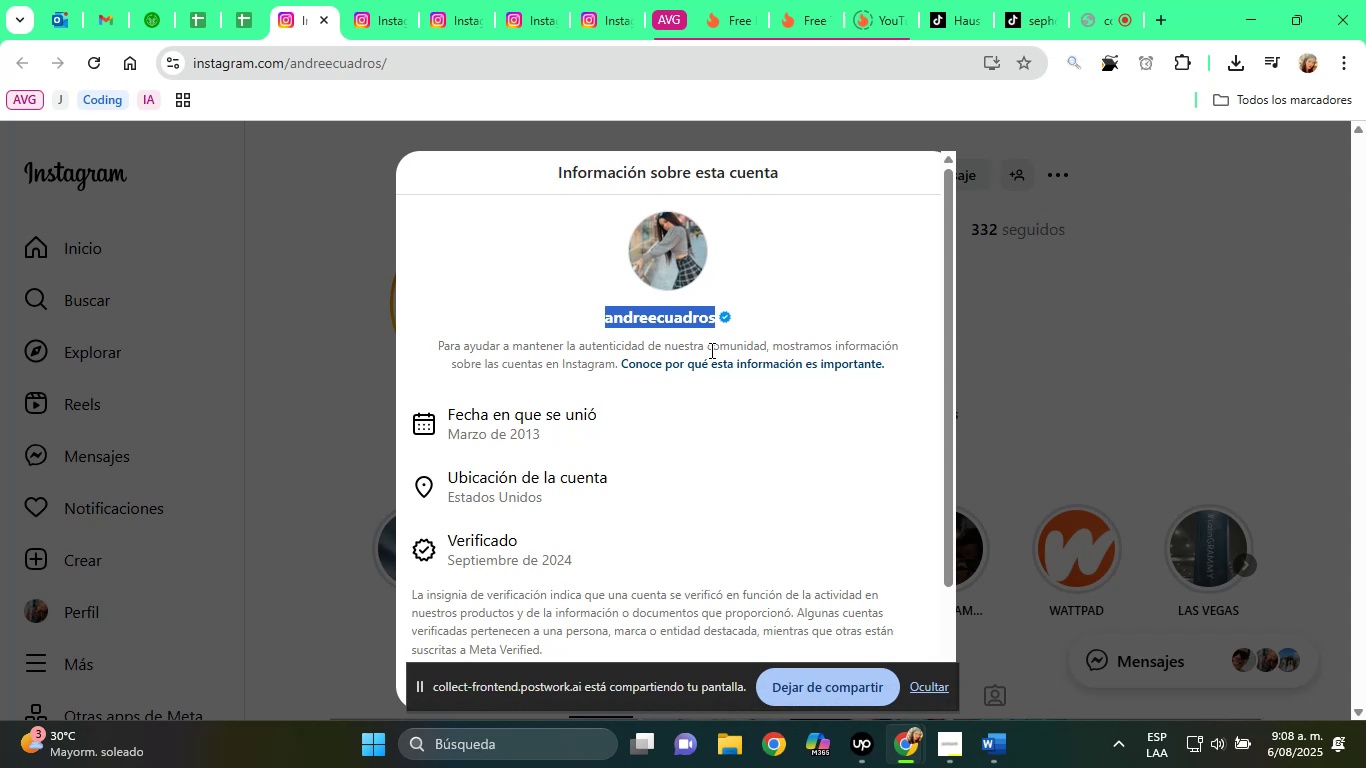 
left_click([240, 0])
 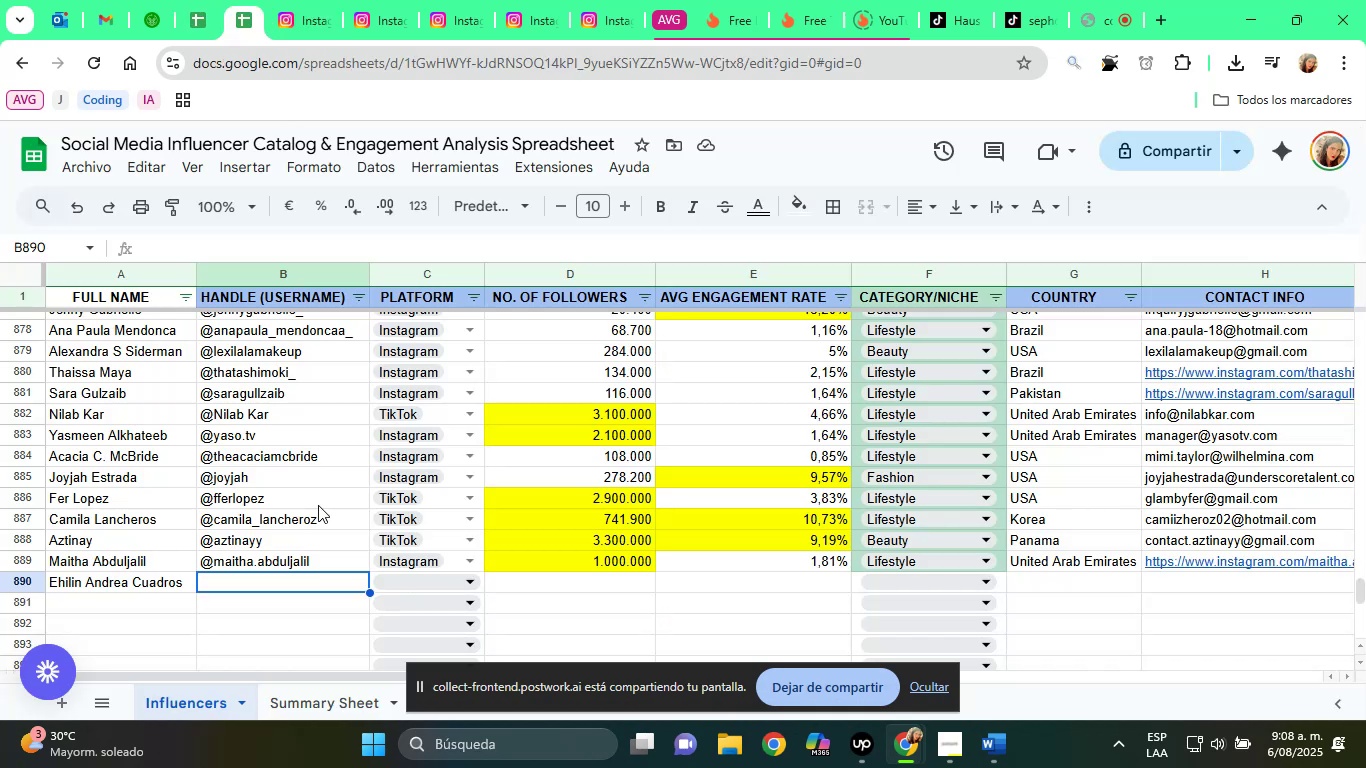 
key(Alt+Control+Q)
 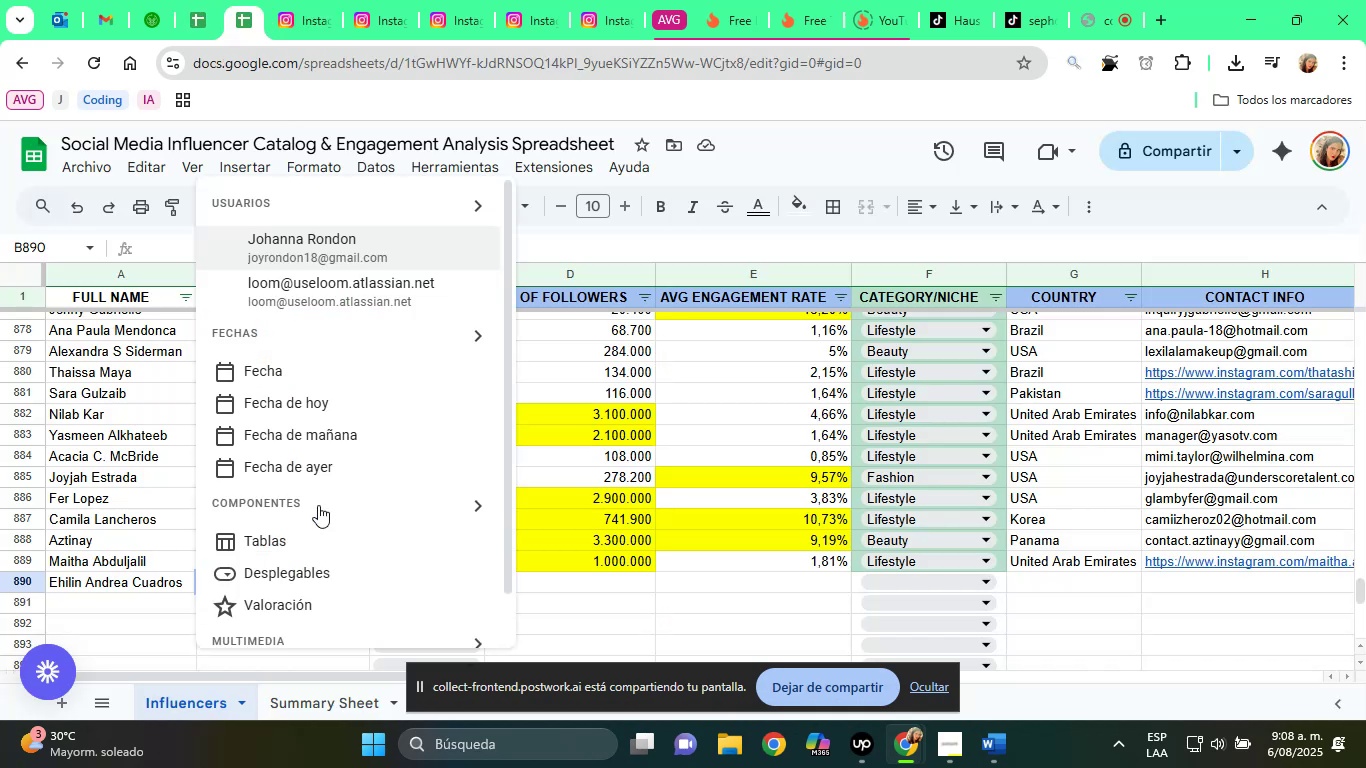 
key(Control+ControlLeft)
 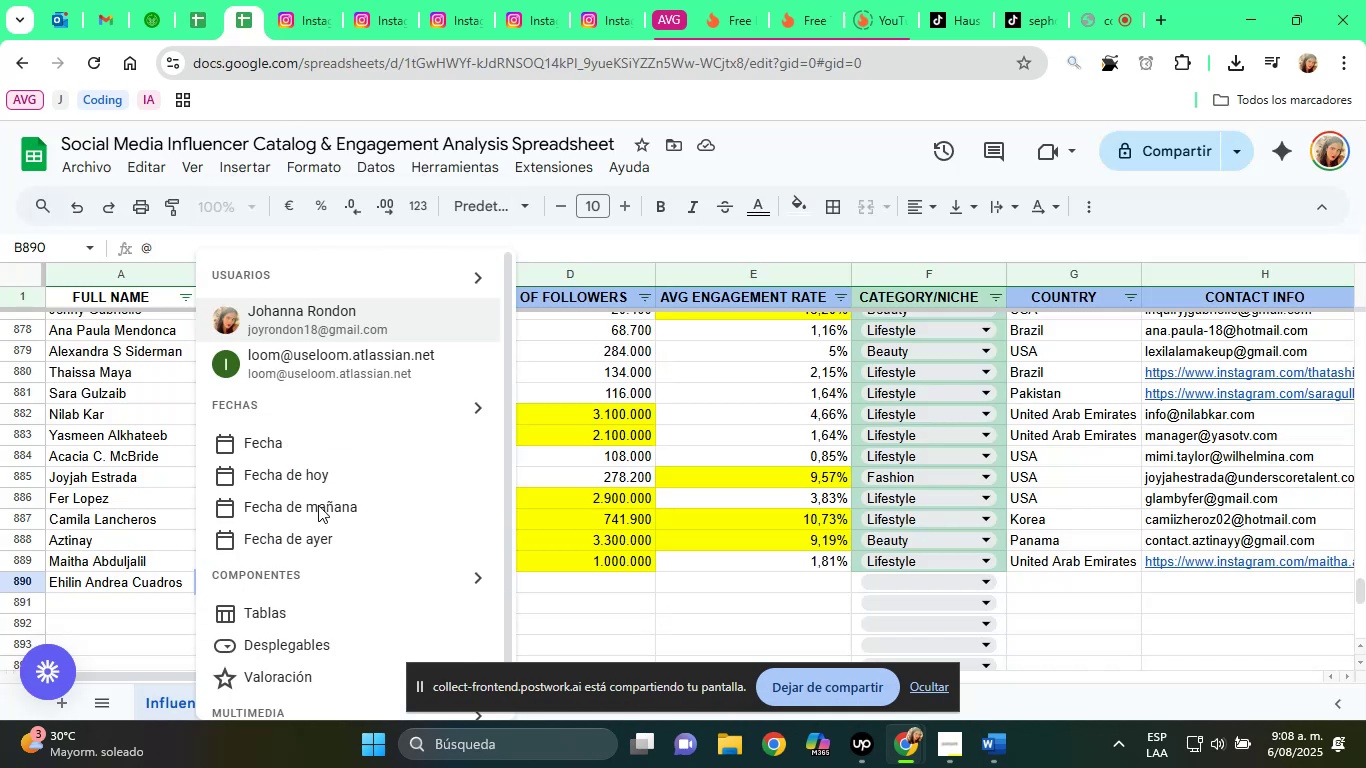 
key(Control+V)
 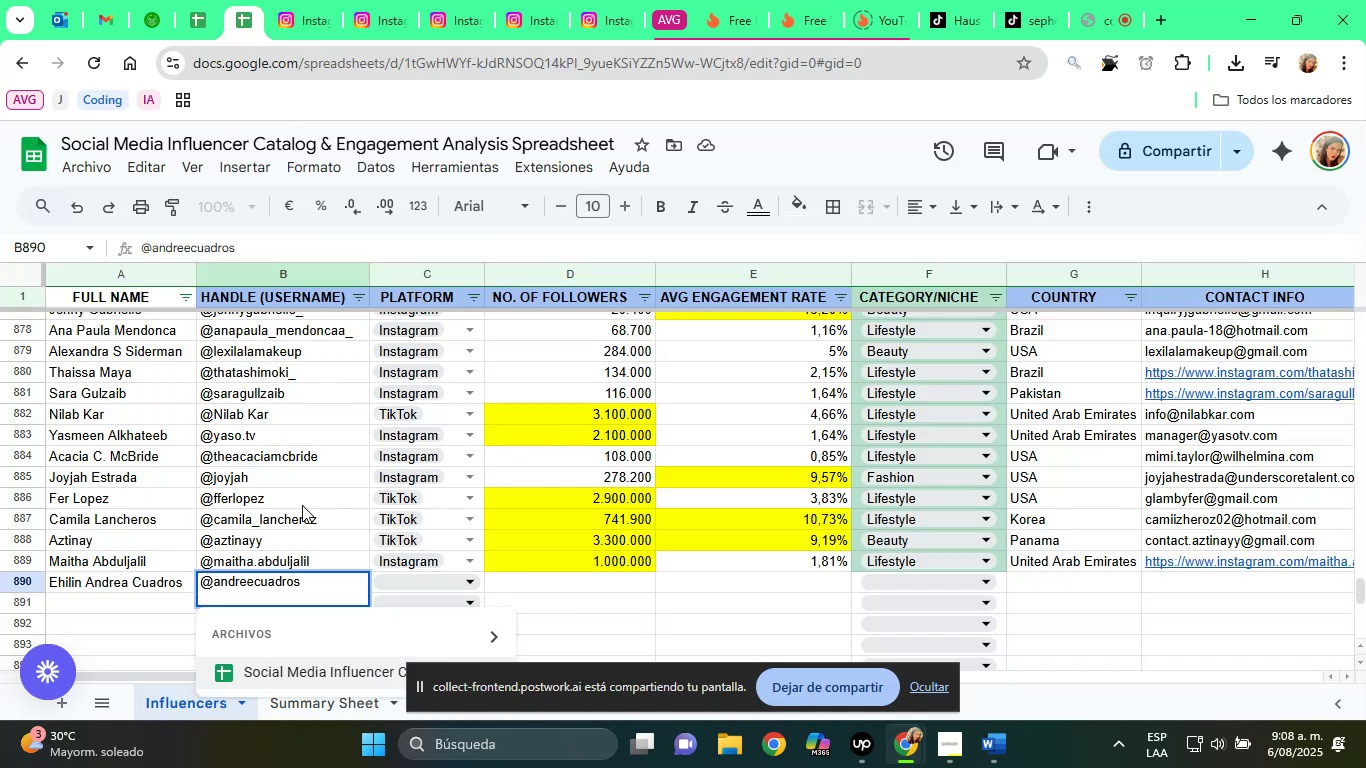 
key(Backspace)
 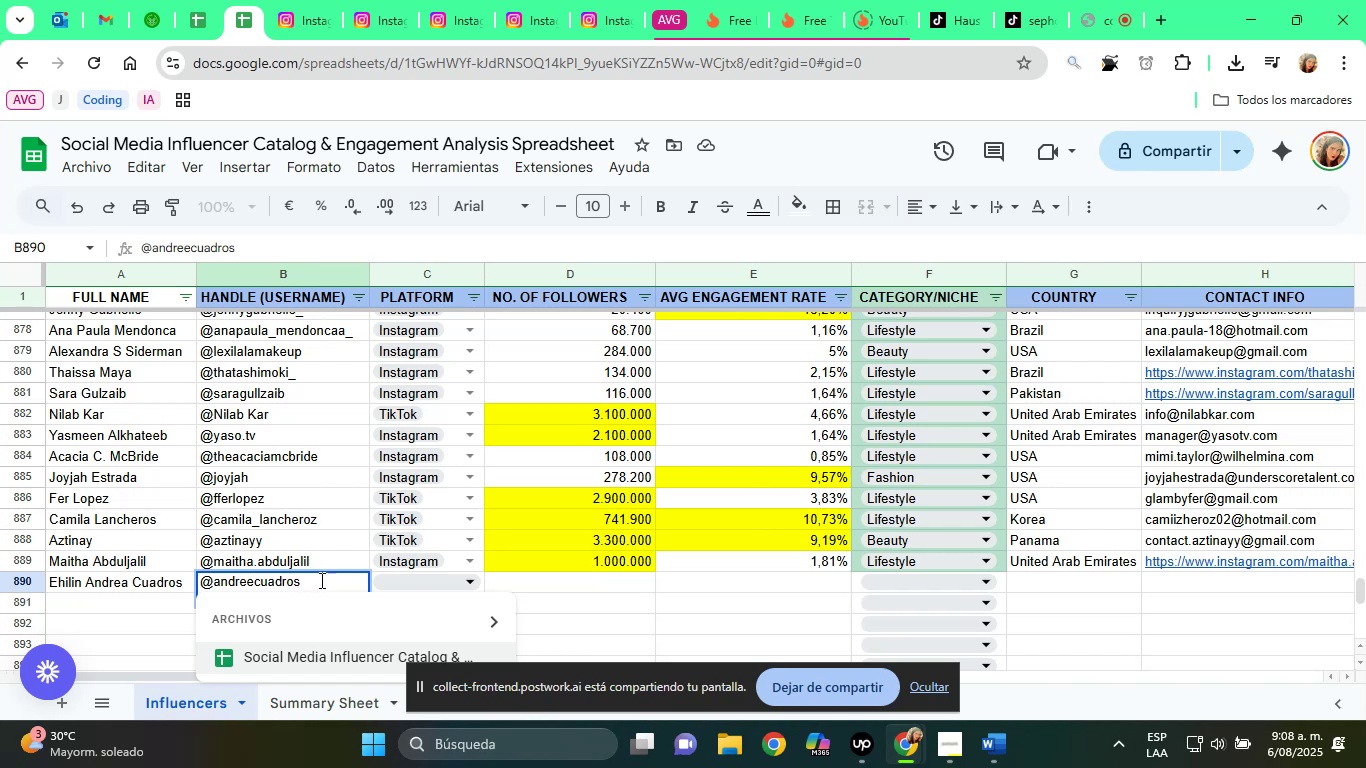 
left_click([325, 586])
 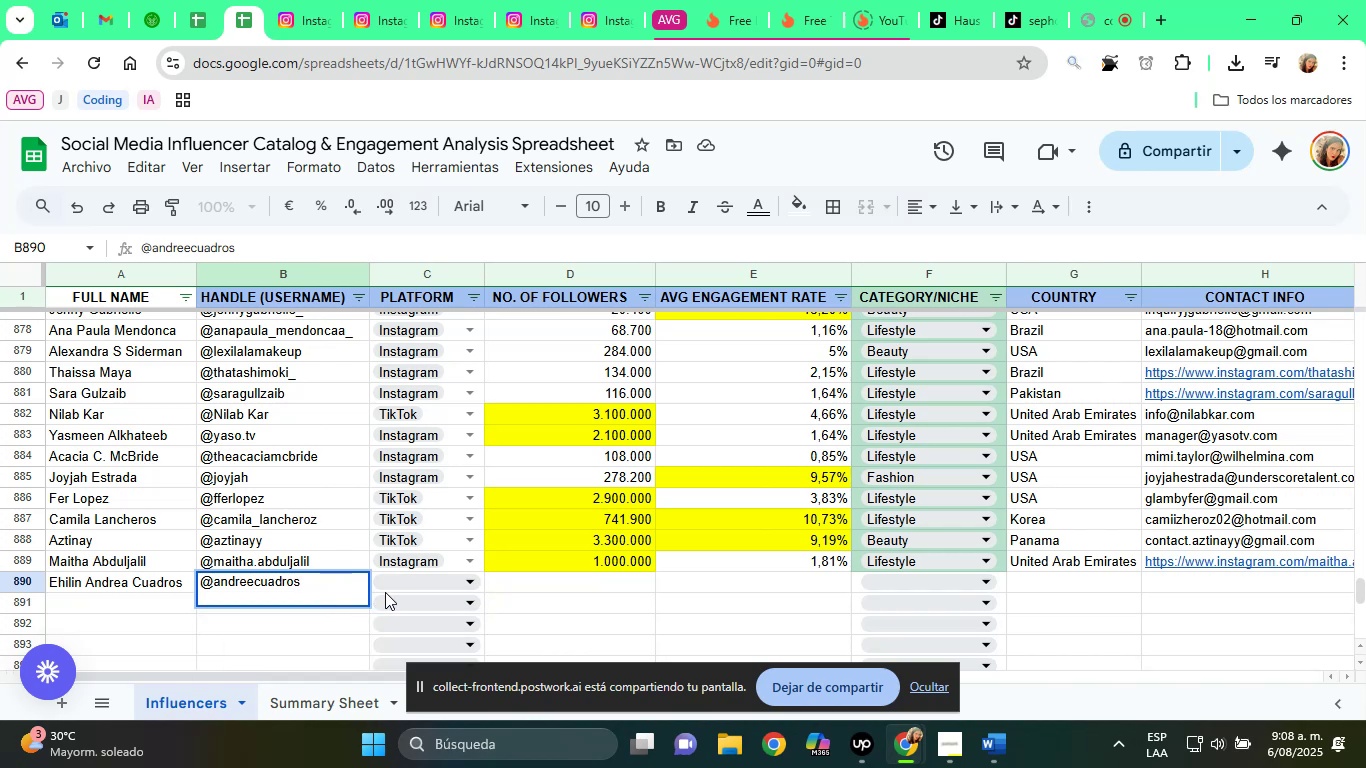 
left_click_drag(start_coordinate=[391, 580], to_coordinate=[397, 582])
 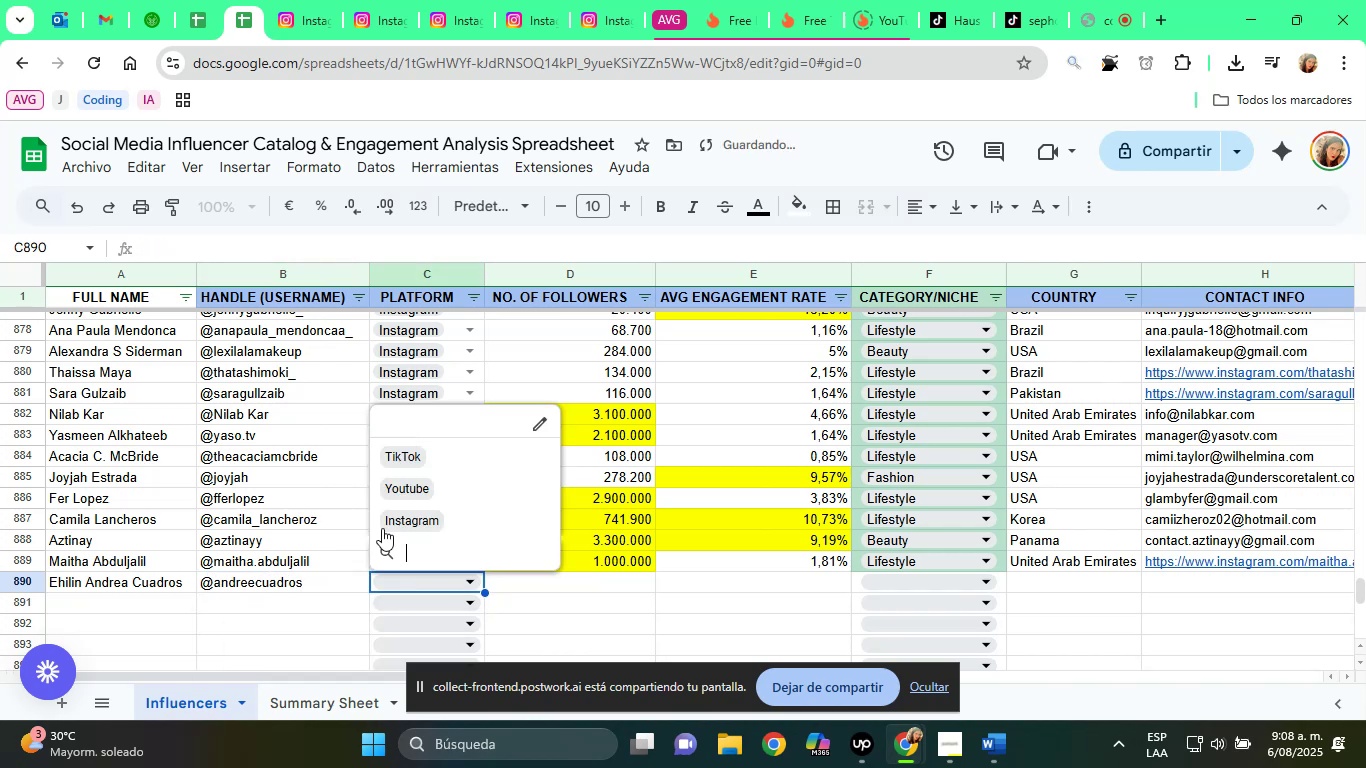 
scroll: coordinate [37, 25], scroll_direction: up, amount: 1.0
 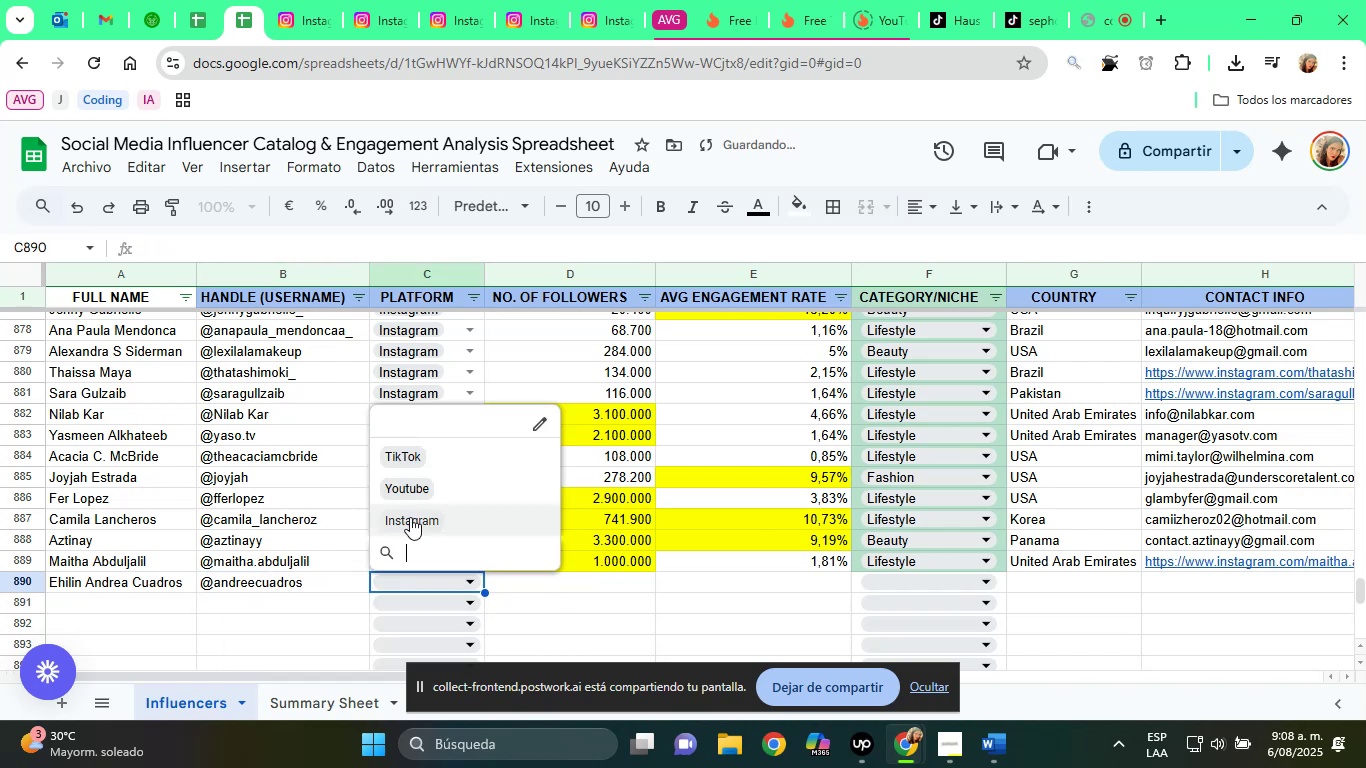 
left_click([410, 516])
 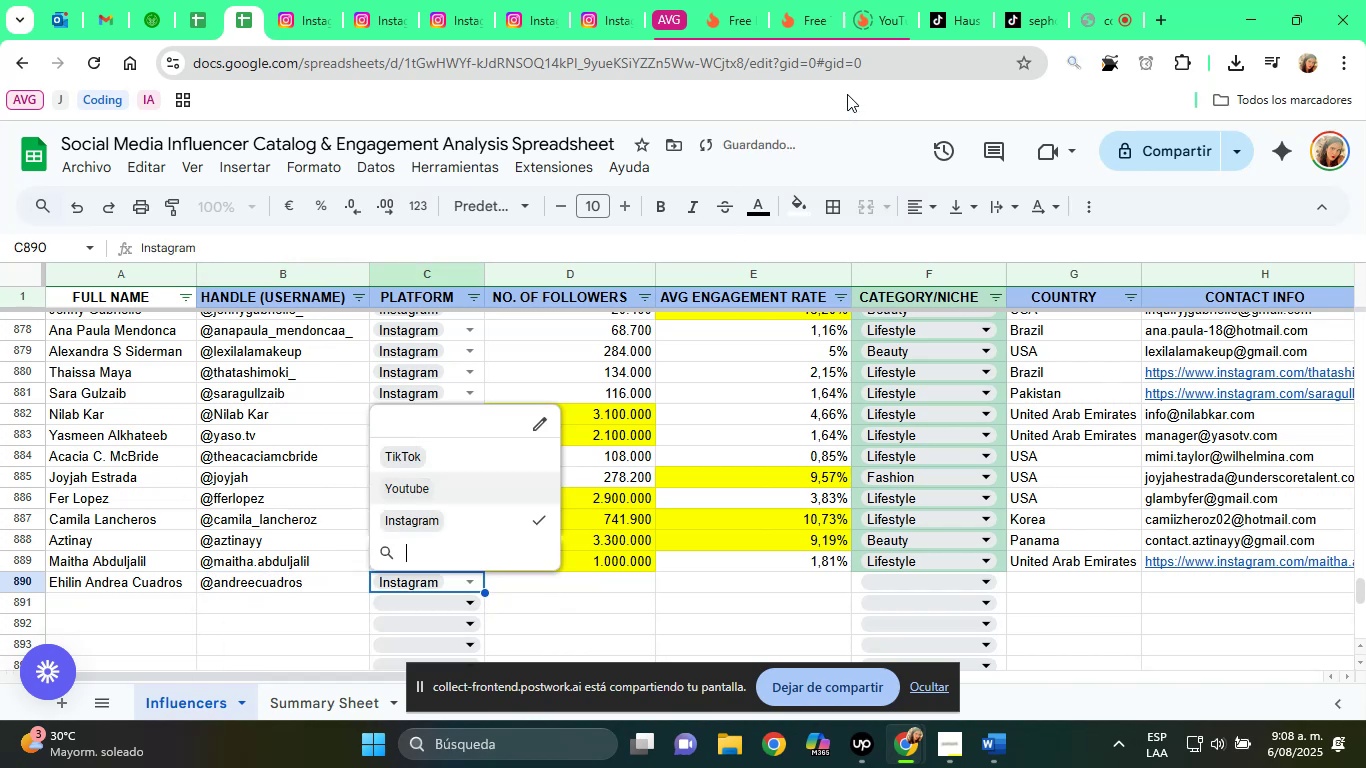 
left_click([797, 0])
 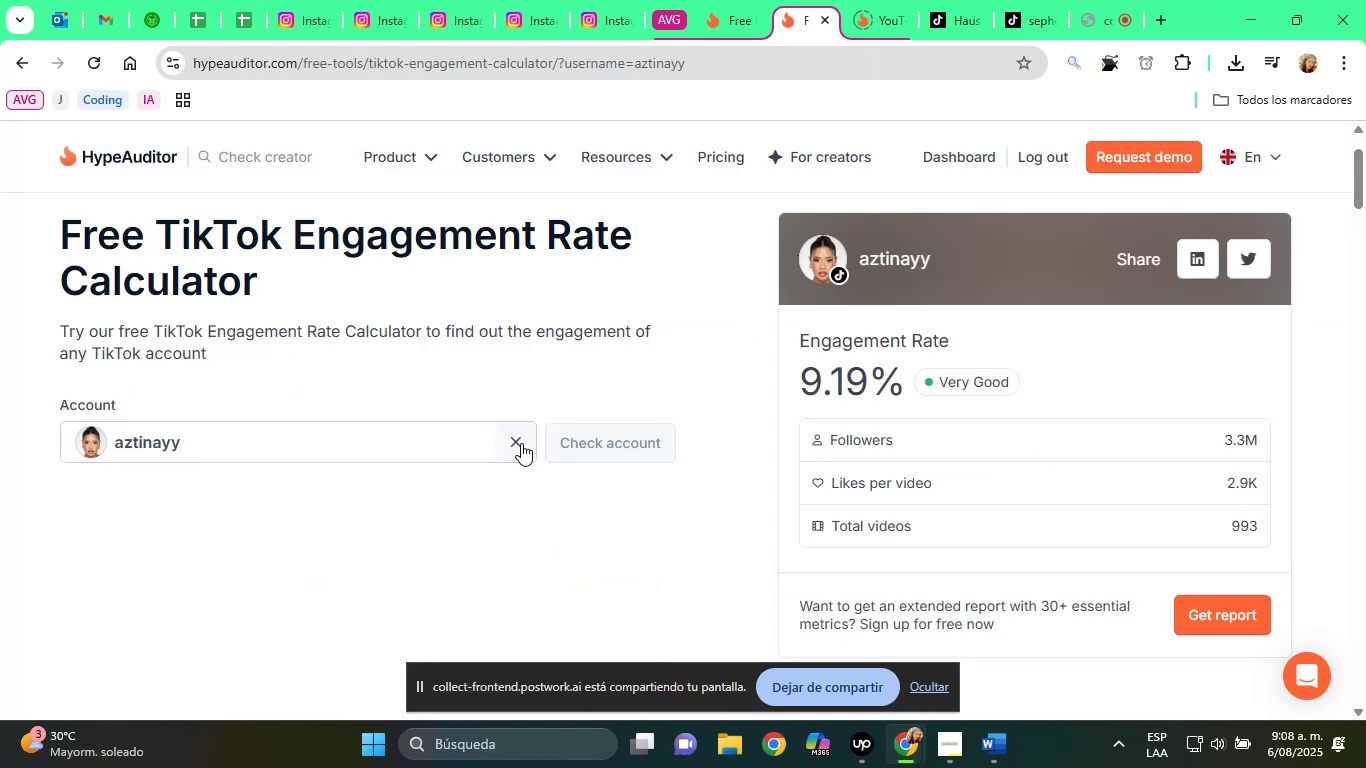 
double_click([487, 443])
 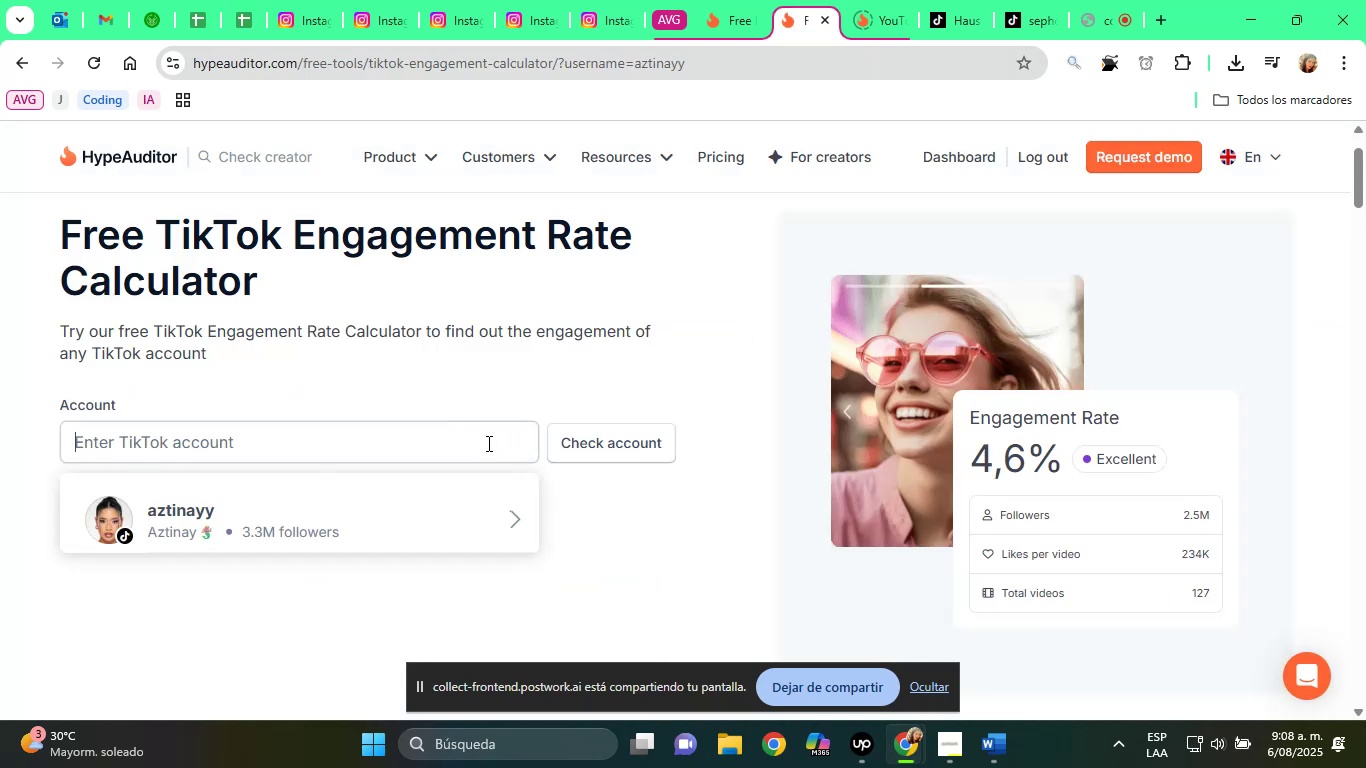 
key(Shift+ShiftLeft)
 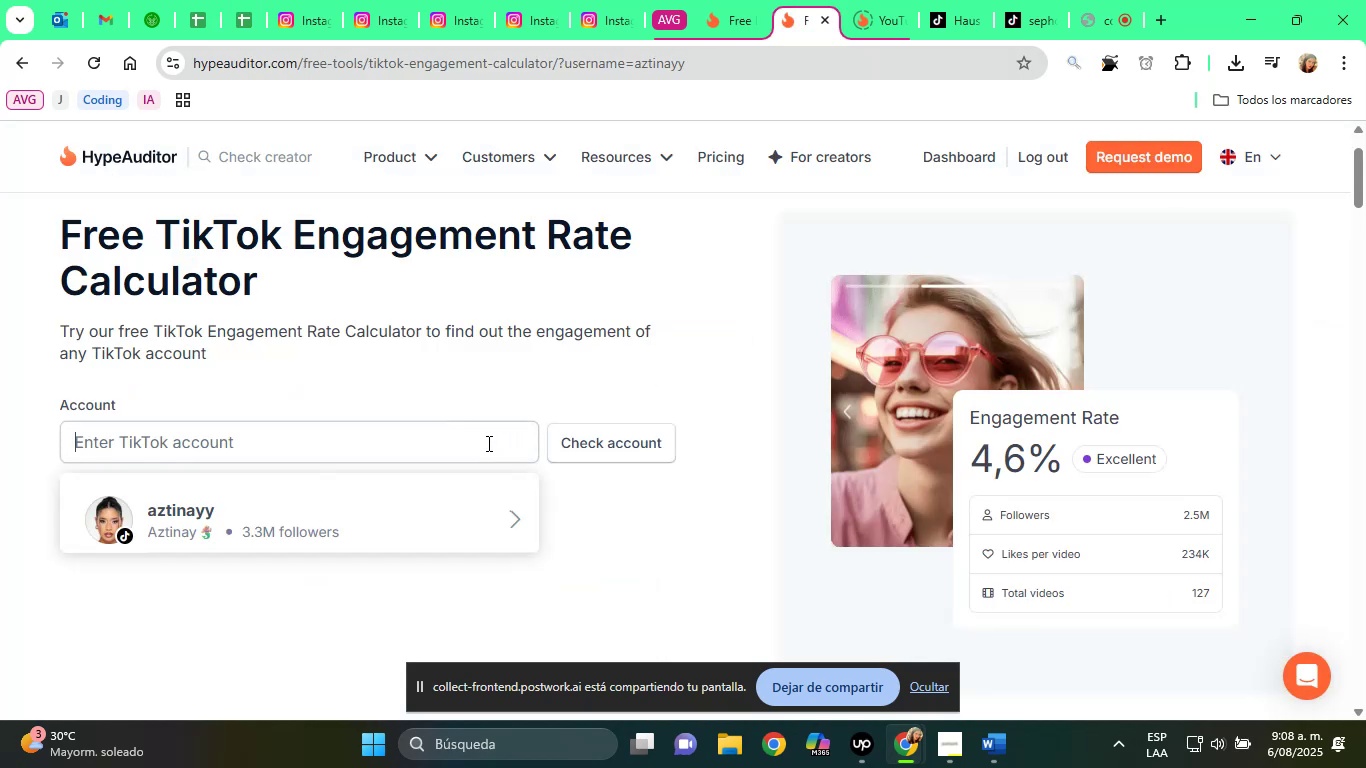 
key(Shift+F)
 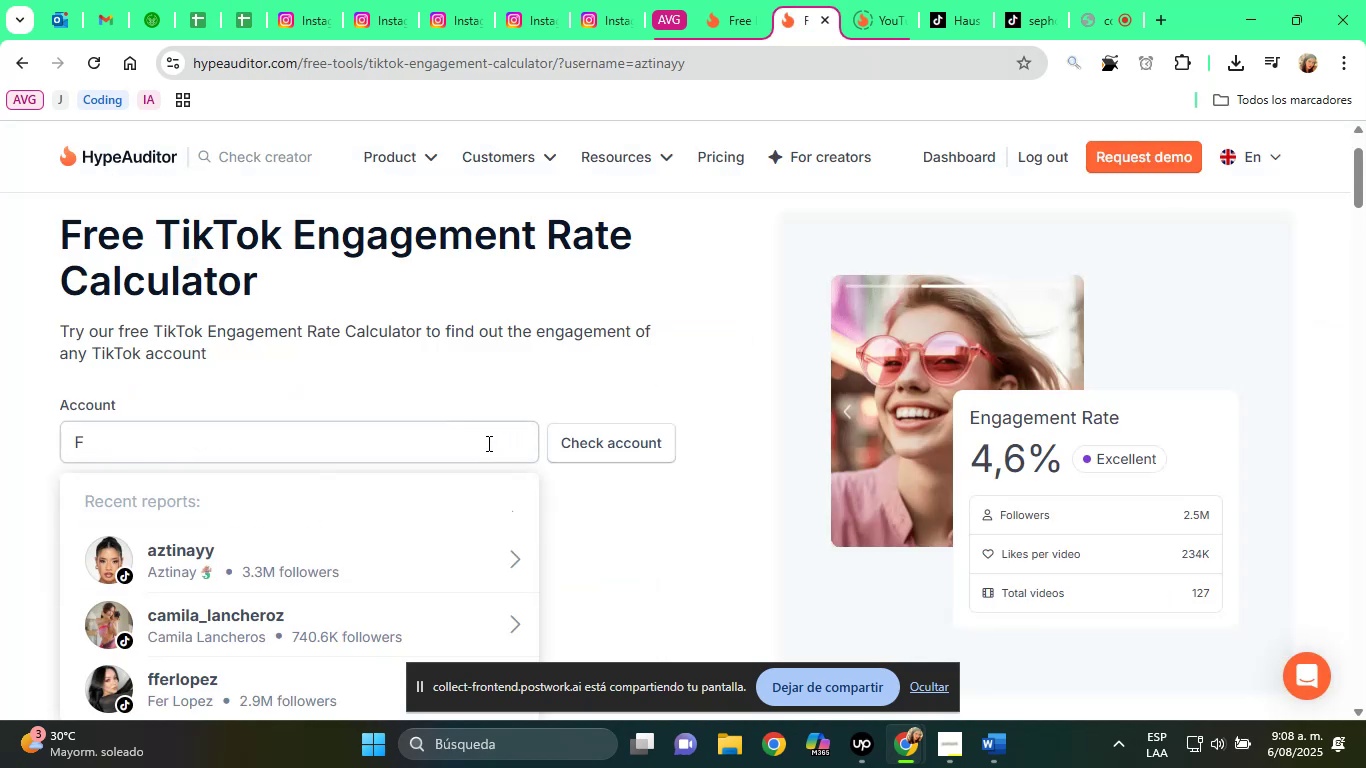 
key(Backspace)
 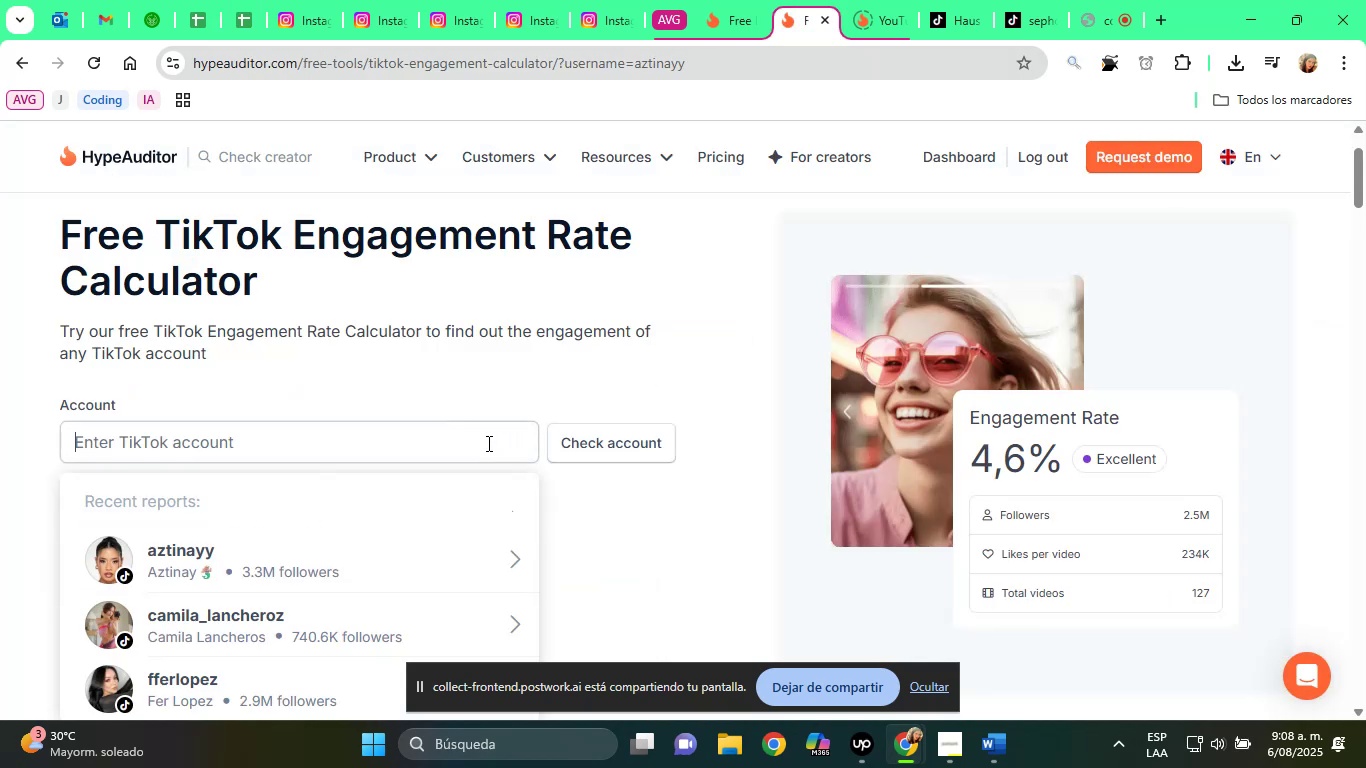 
key(Control+V)
 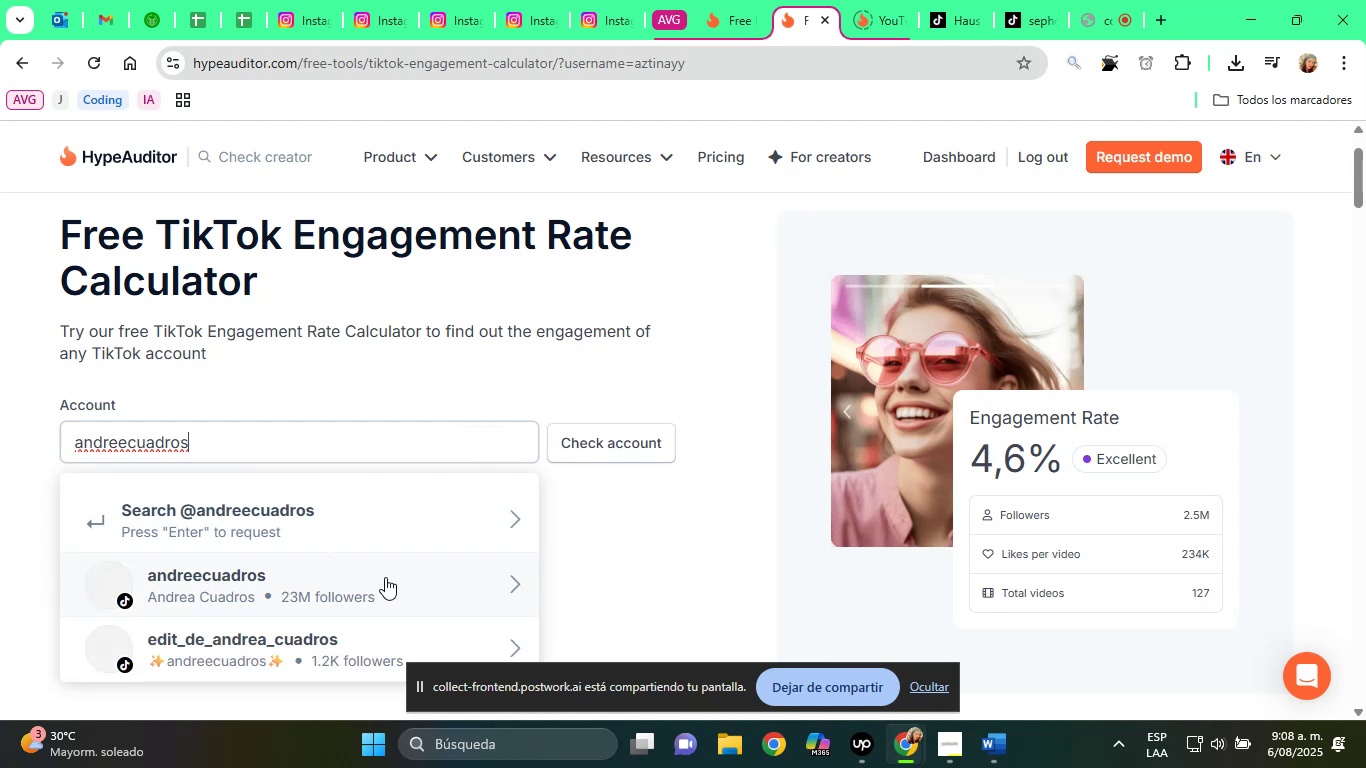 
left_click([385, 577])
 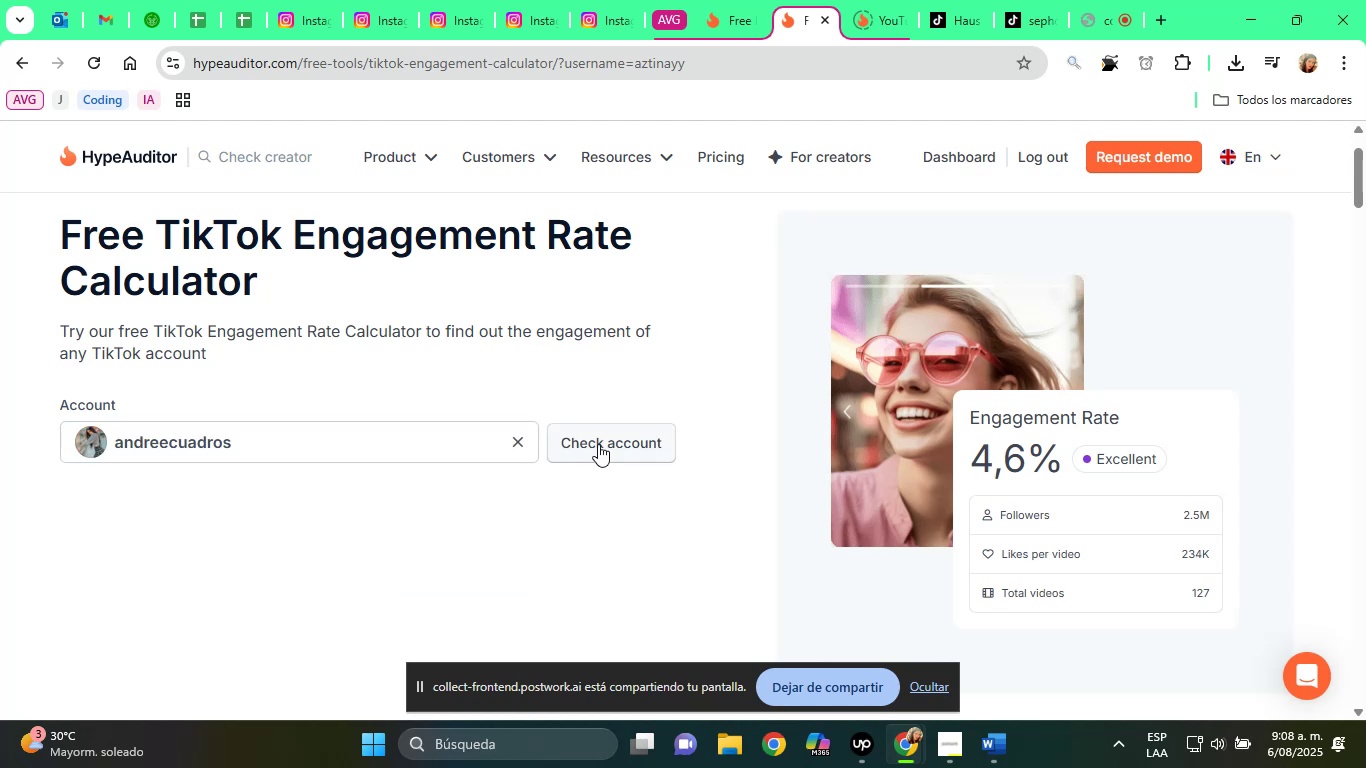 
left_click([601, 441])
 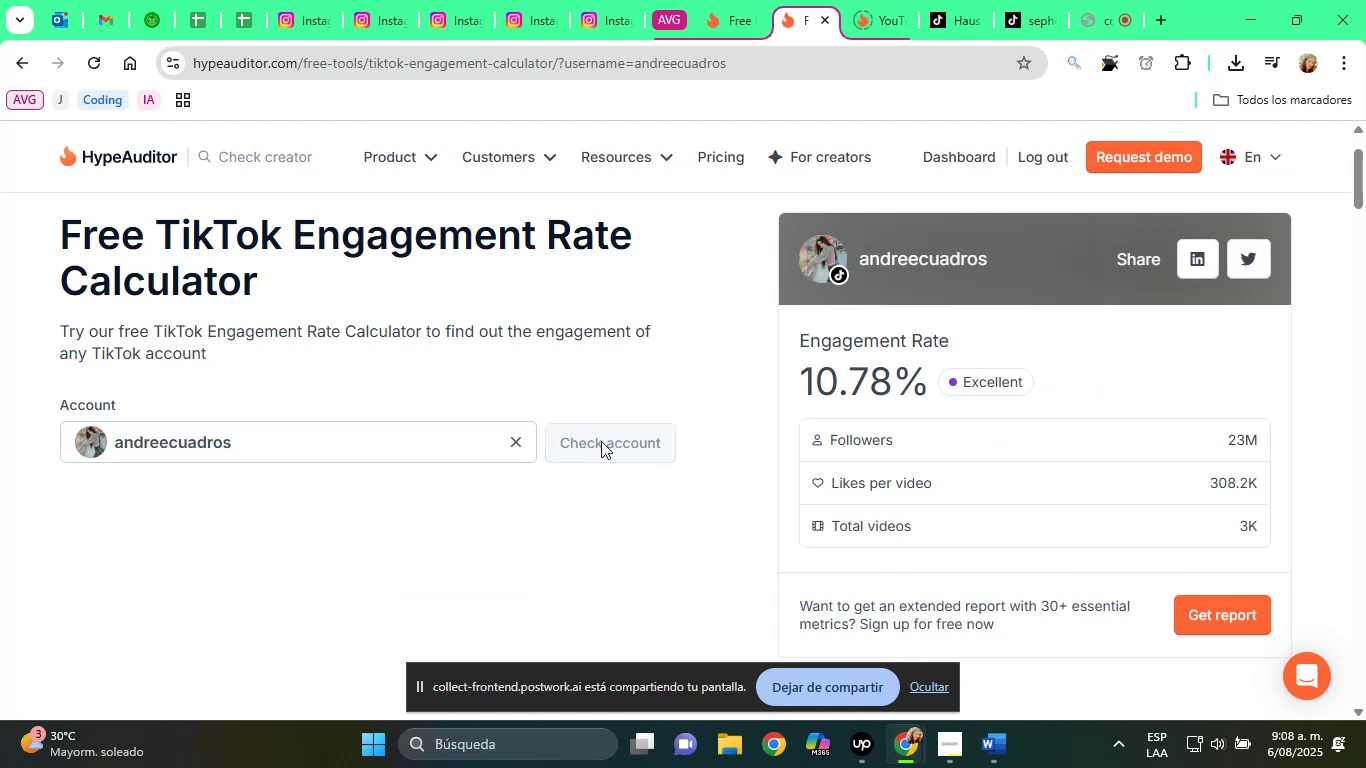 
left_click([737, 0])
 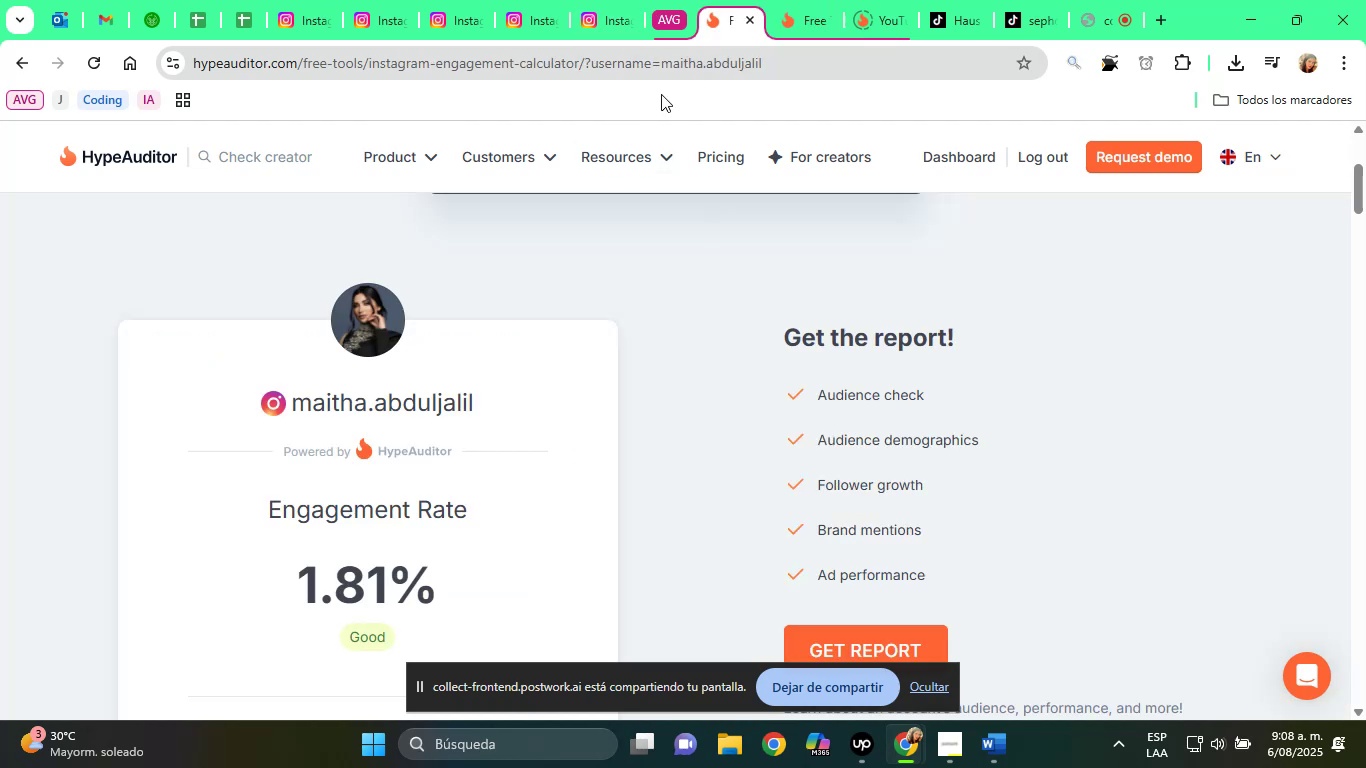 
scroll: coordinate [509, 359], scroll_direction: up, amount: 3.0
 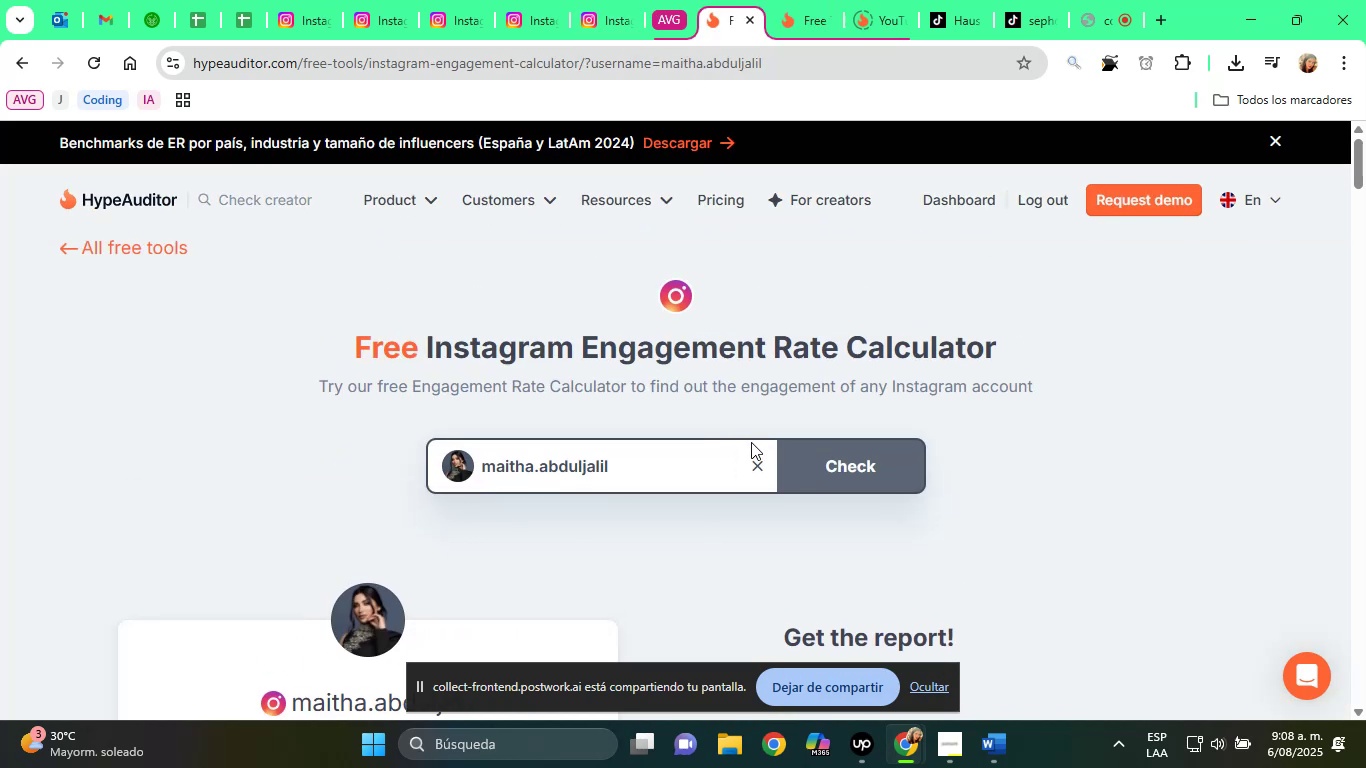 
left_click([753, 454])
 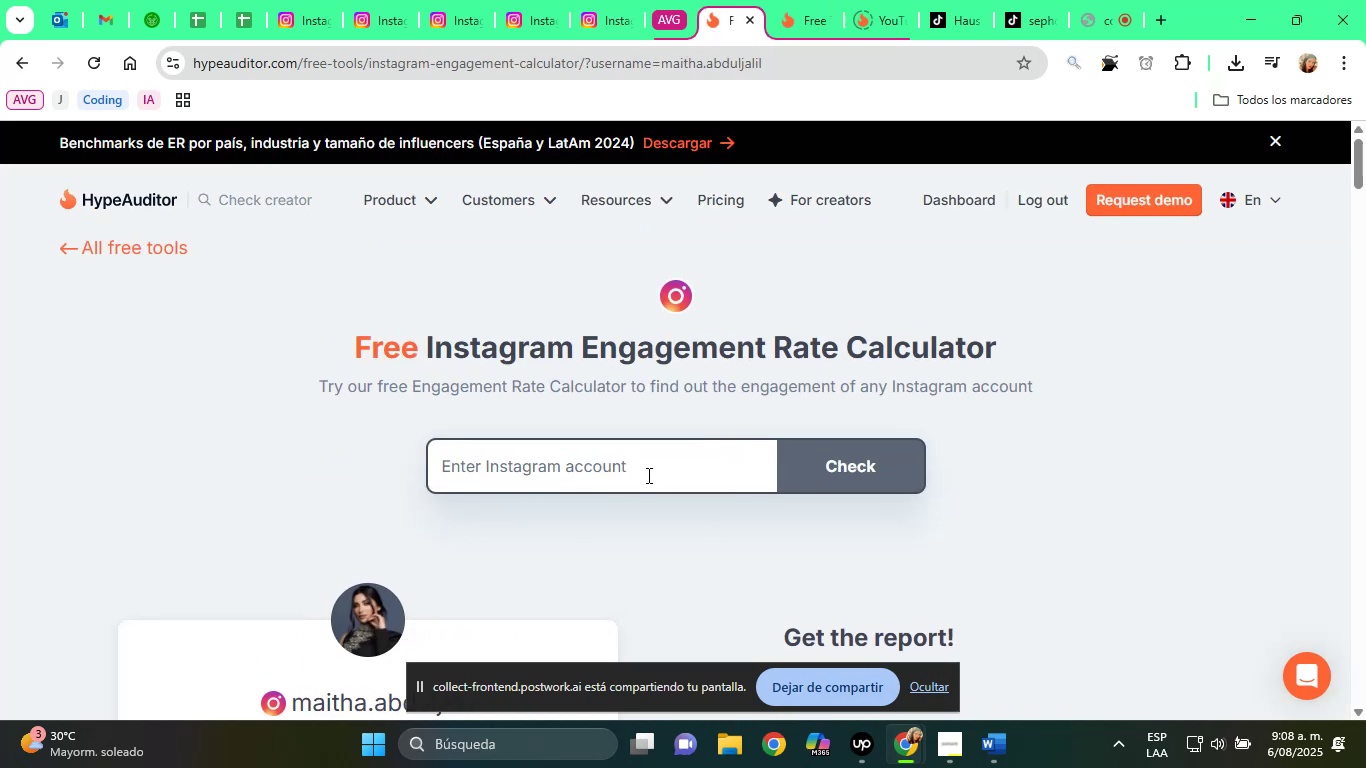 
right_click([647, 475])
 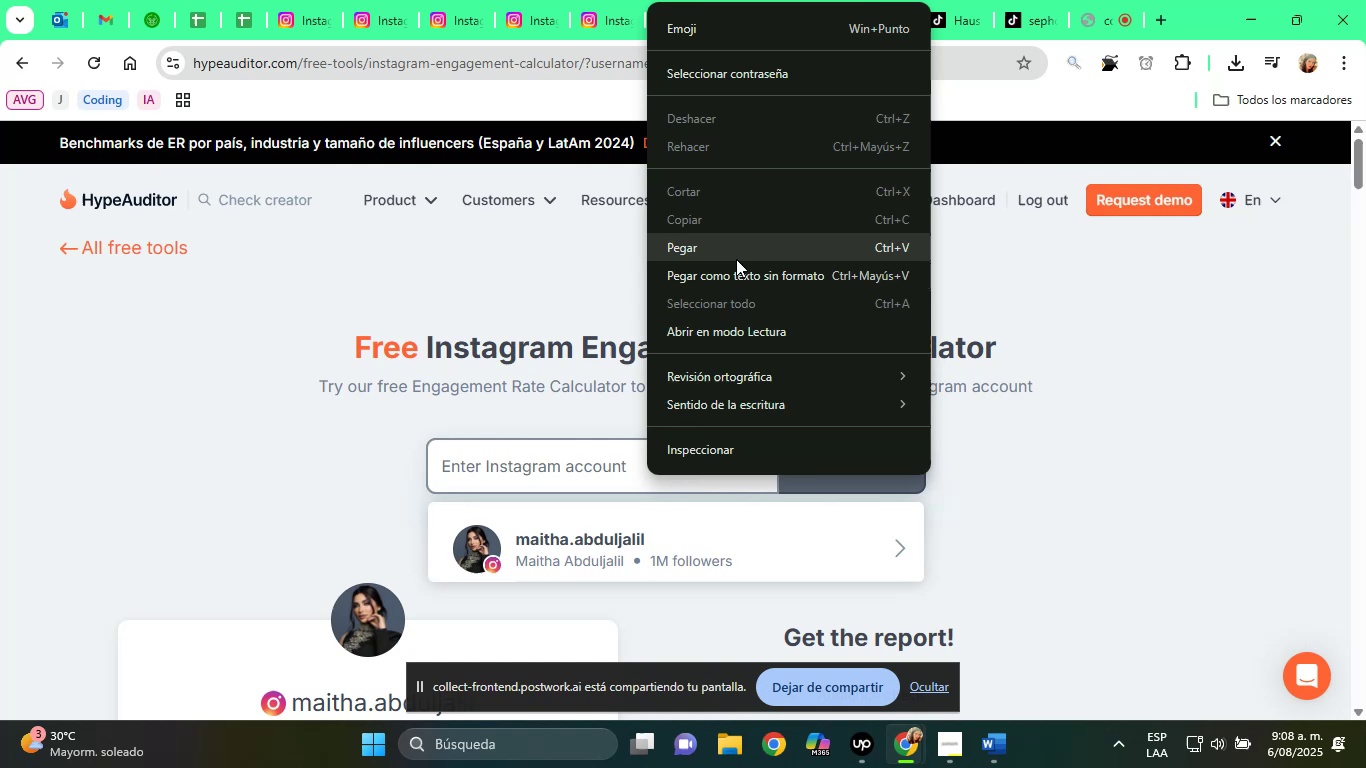 
left_click([735, 254])
 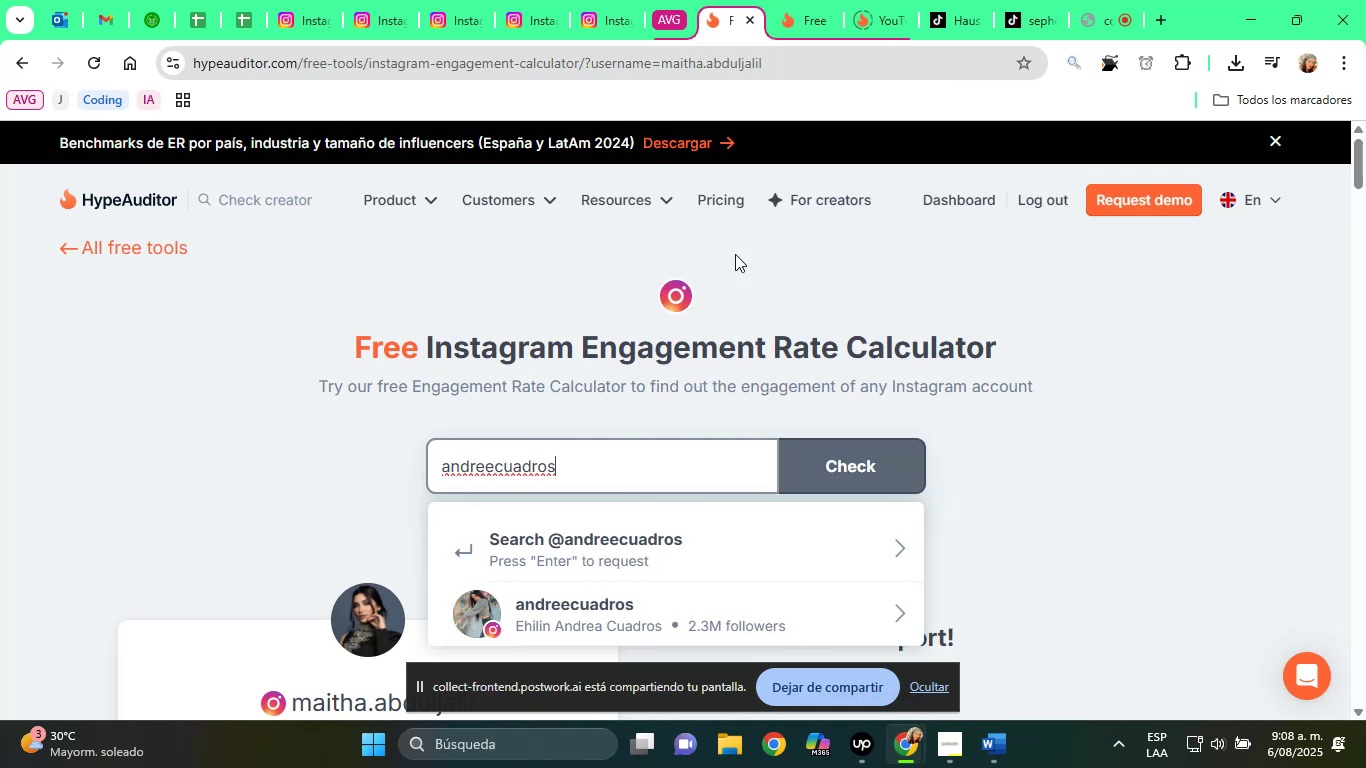 
wait(8.57)
 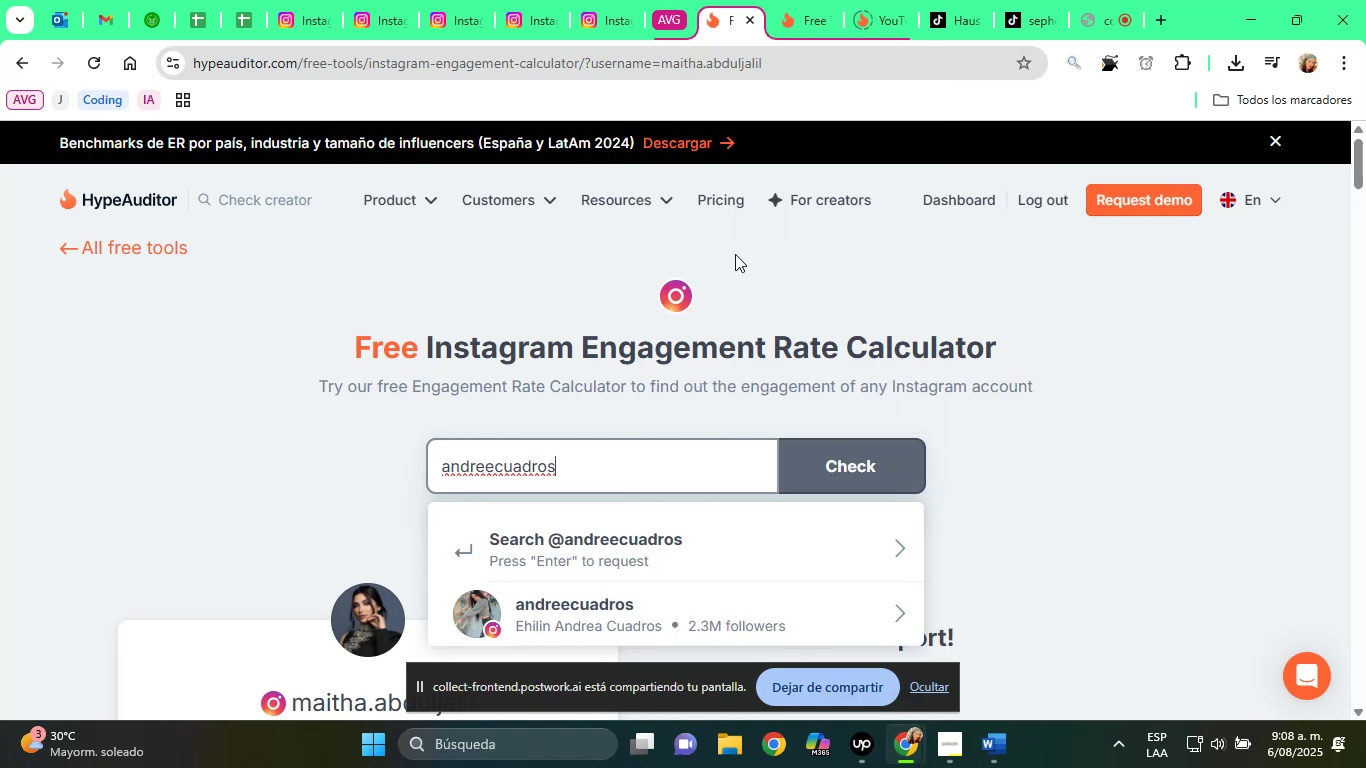 
left_click([687, 607])
 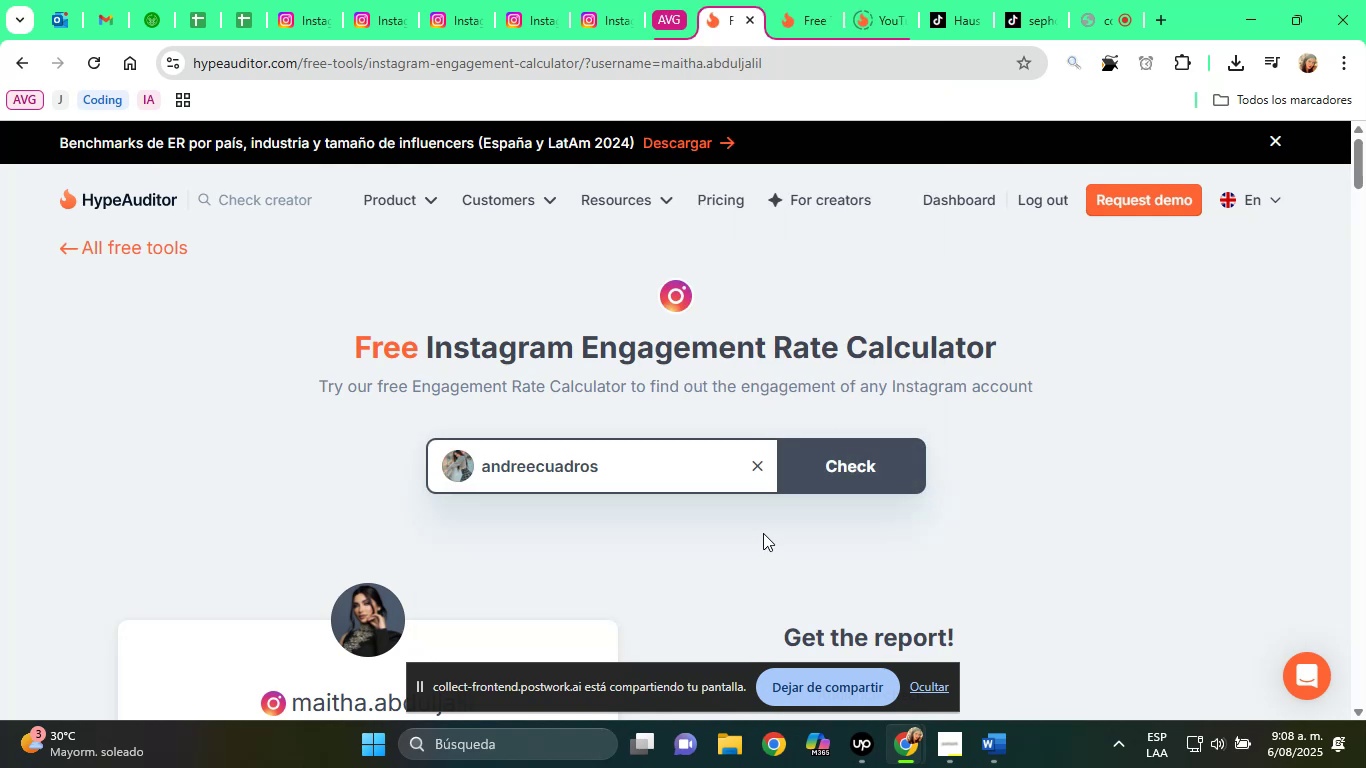 
left_click([820, 453])
 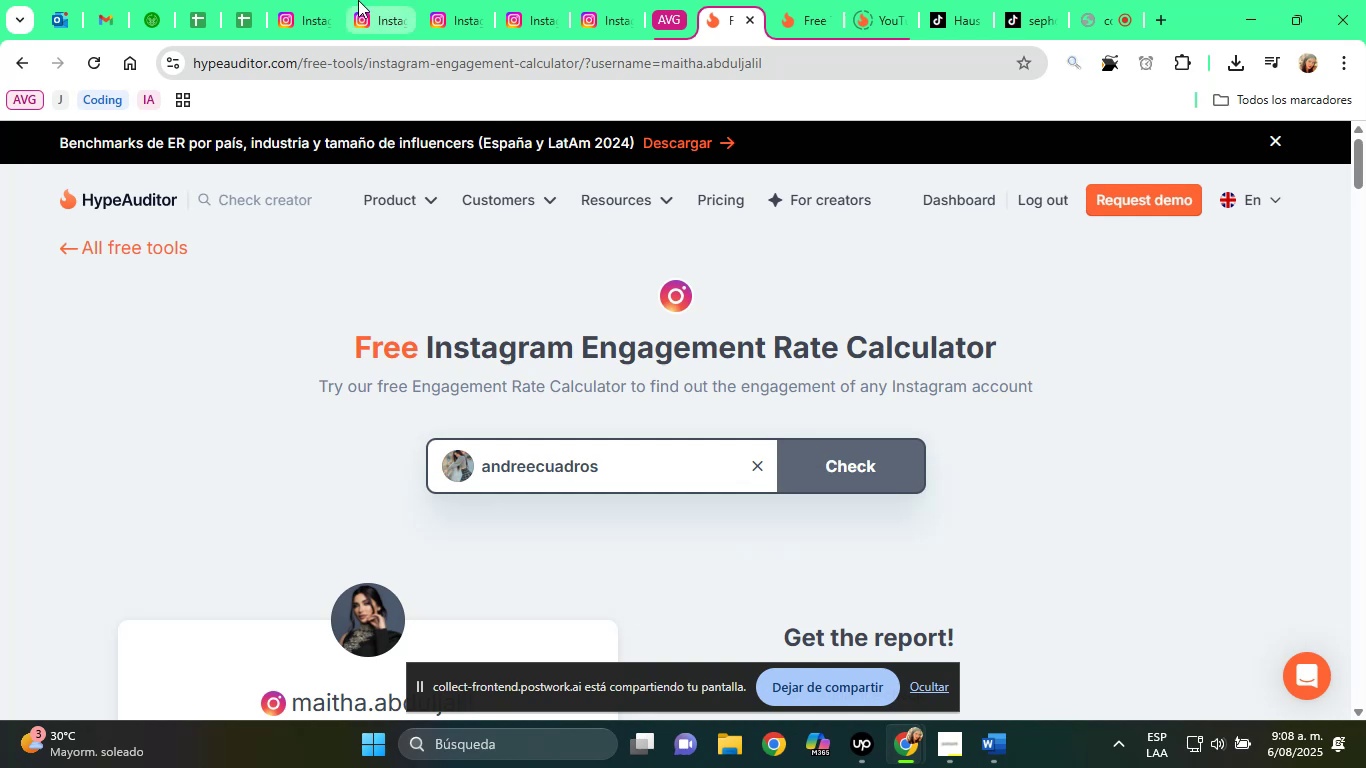 
left_click([299, 0])
 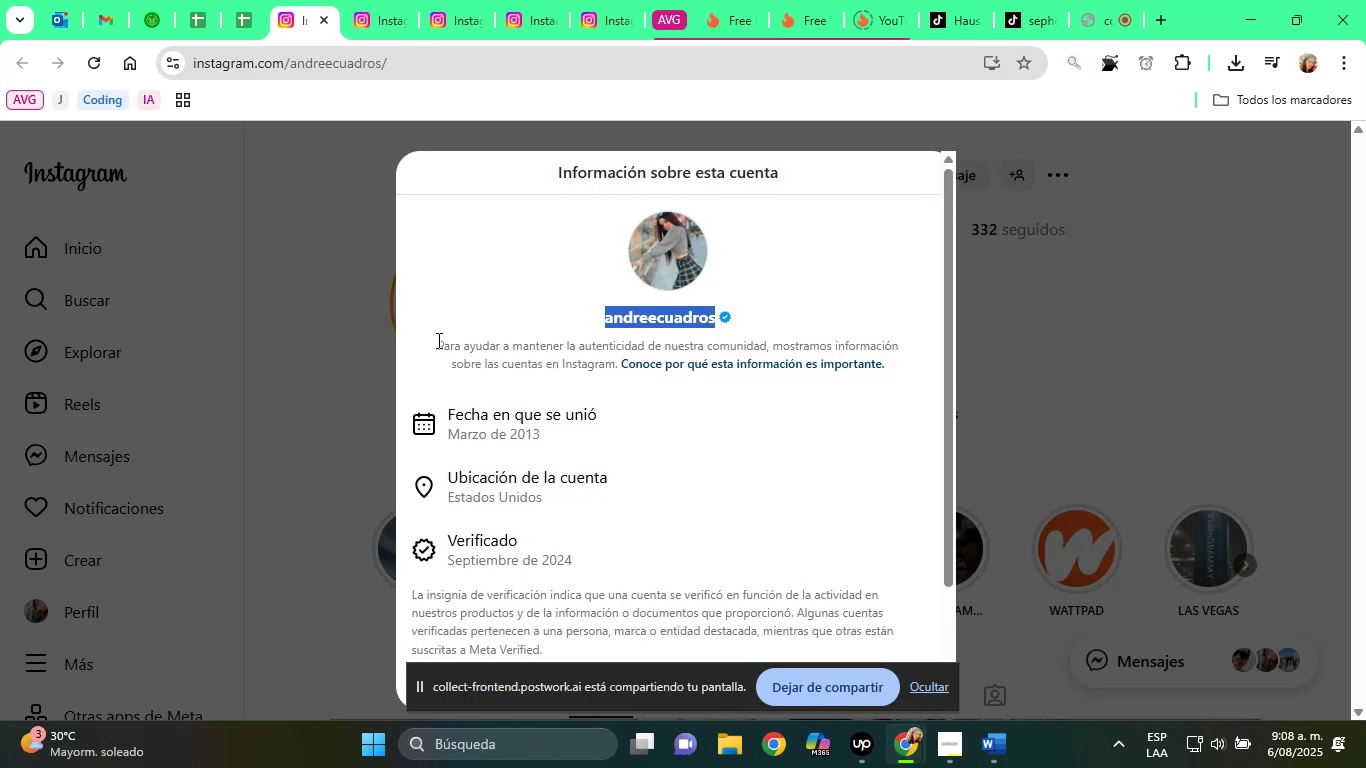 
left_click([286, 293])
 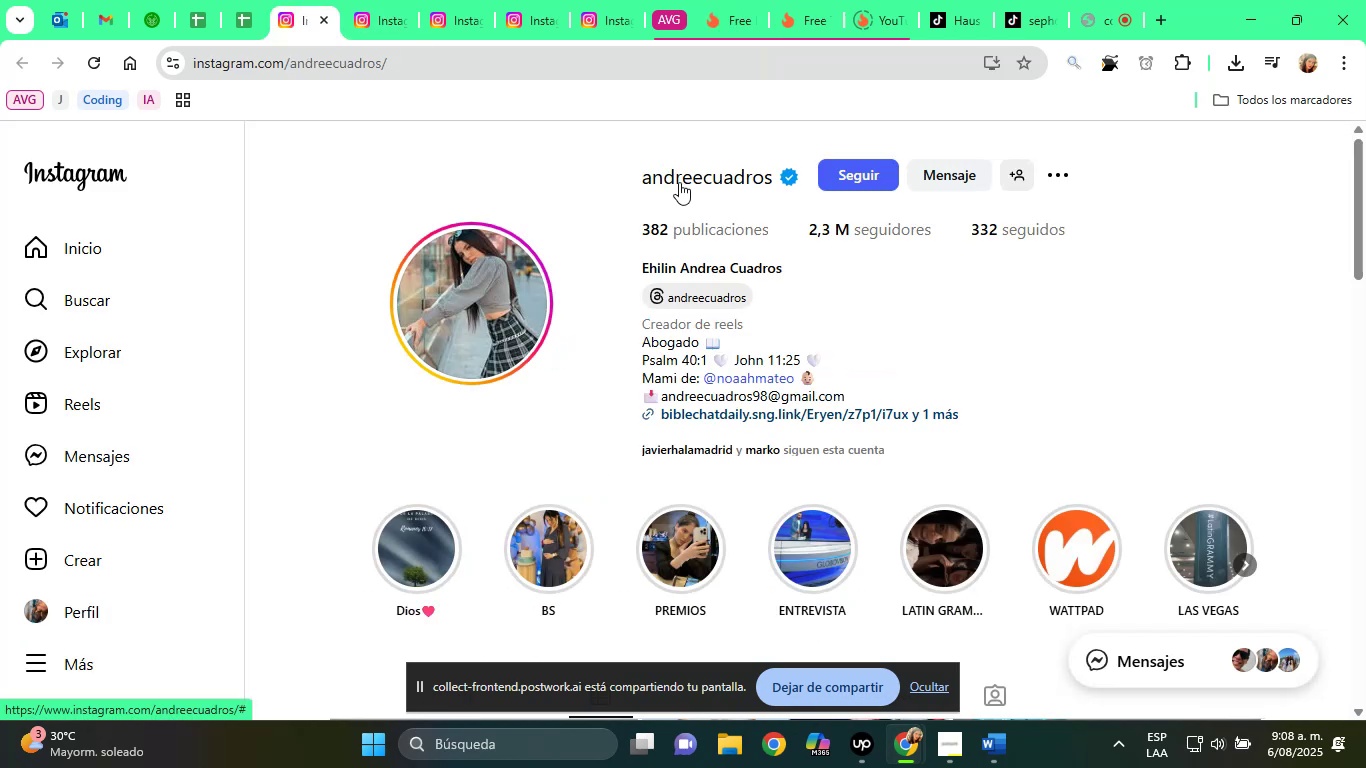 
left_click([674, 179])
 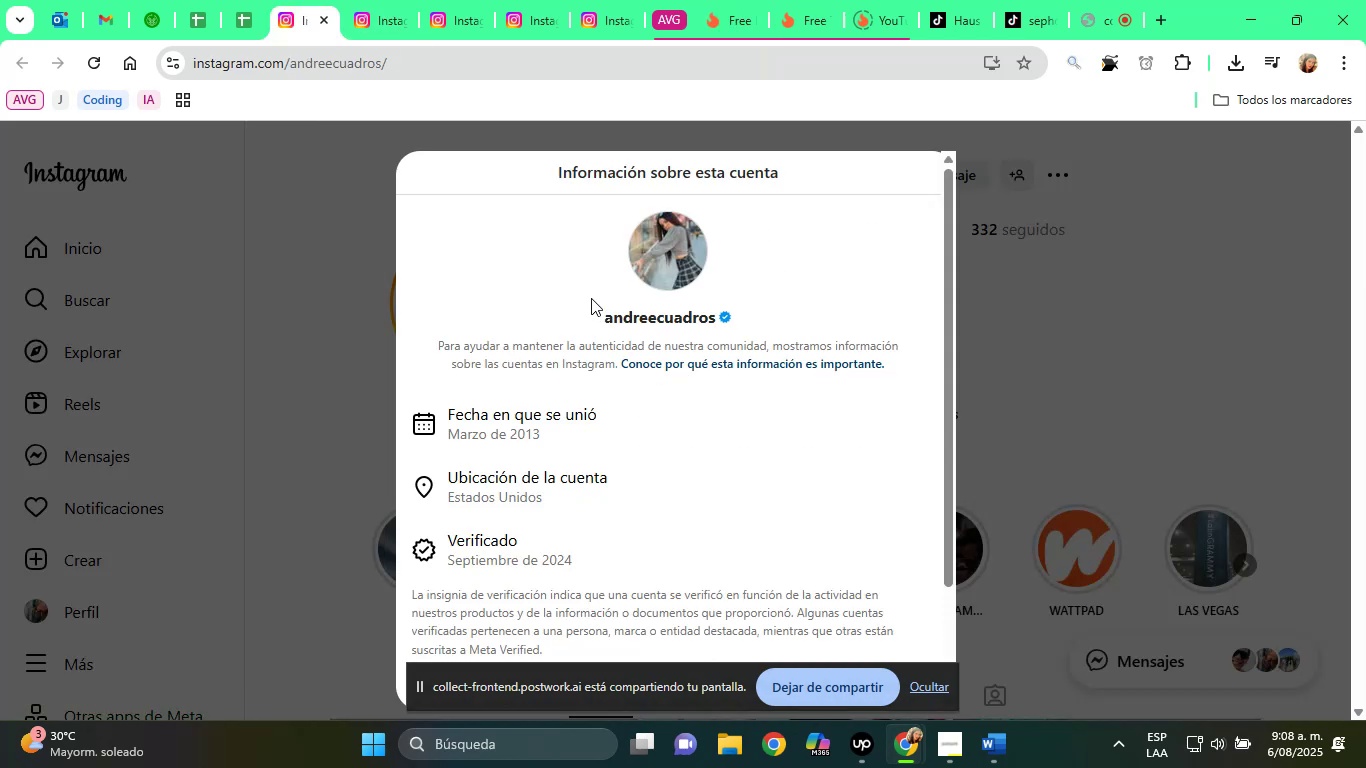 
double_click([642, 319])
 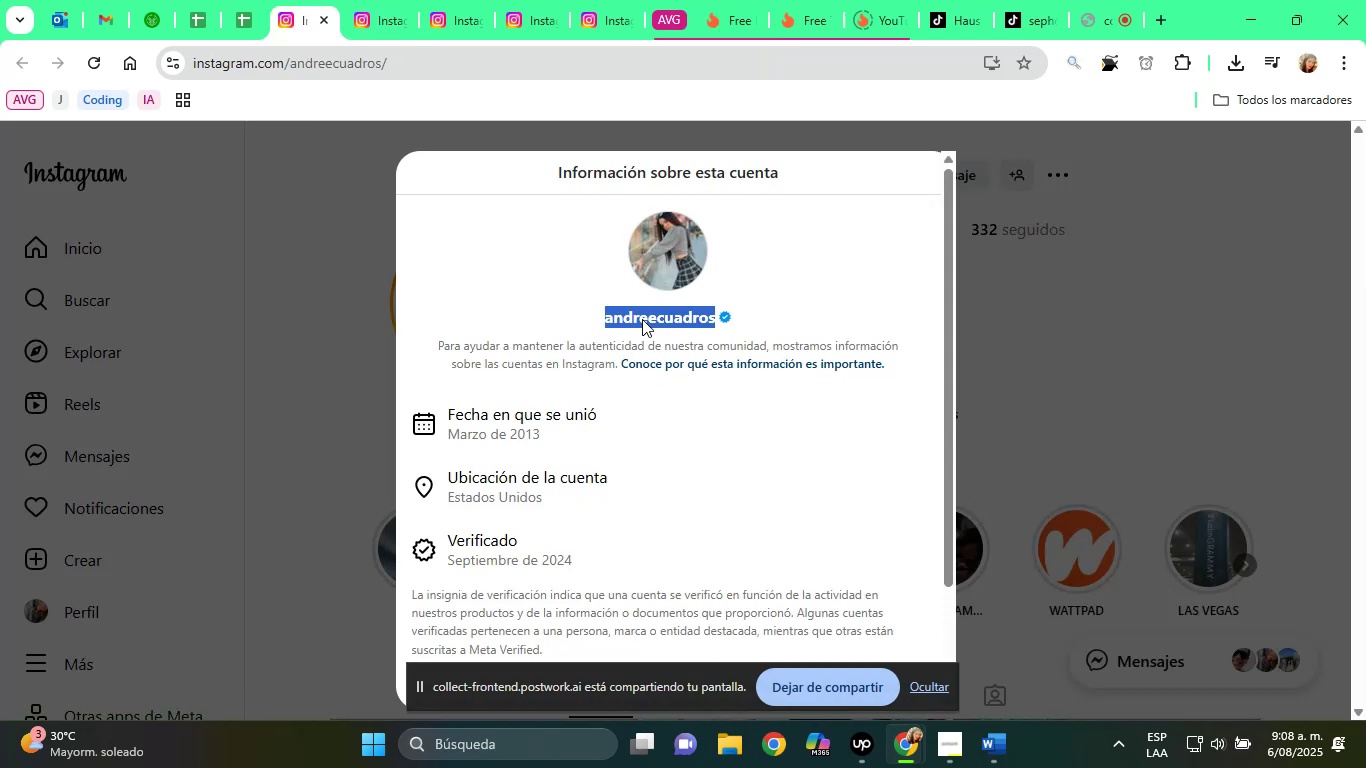 
triple_click([642, 319])
 